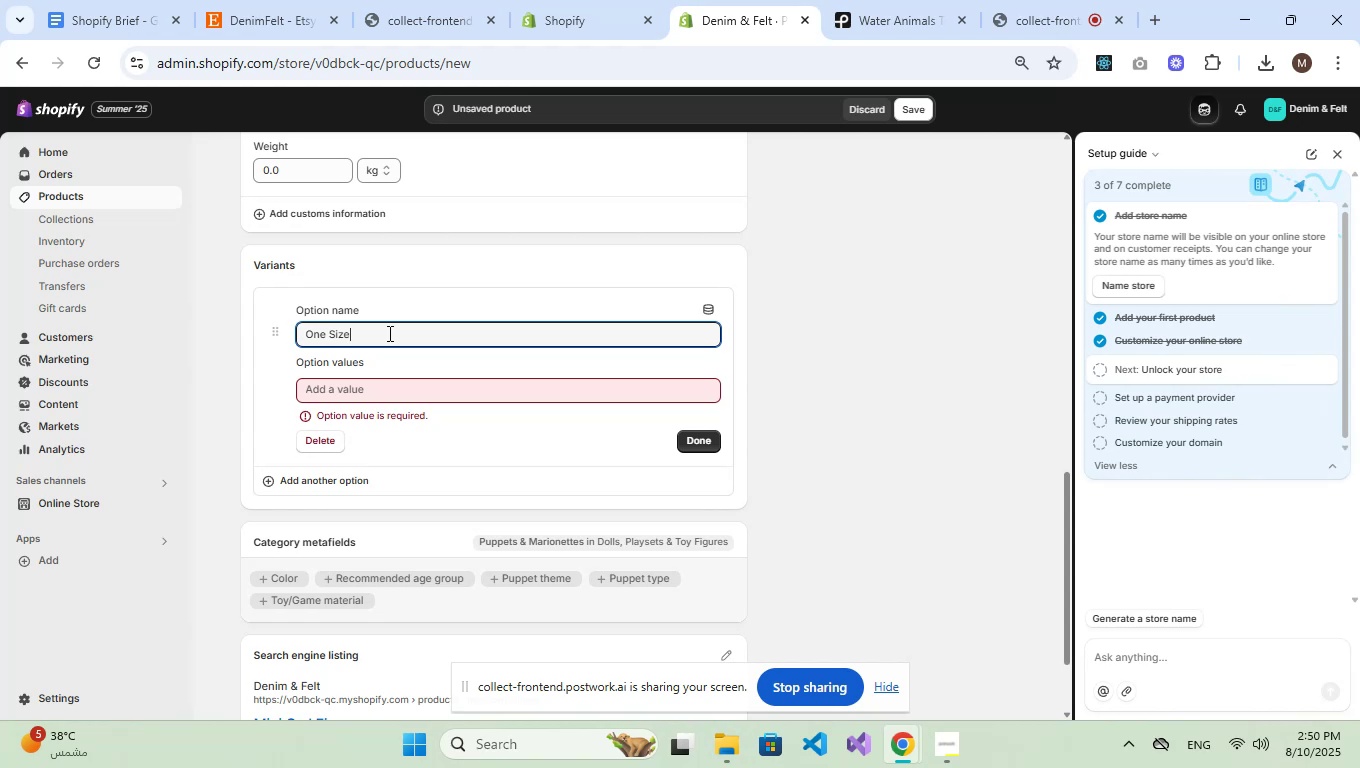 
wait(29.89)
 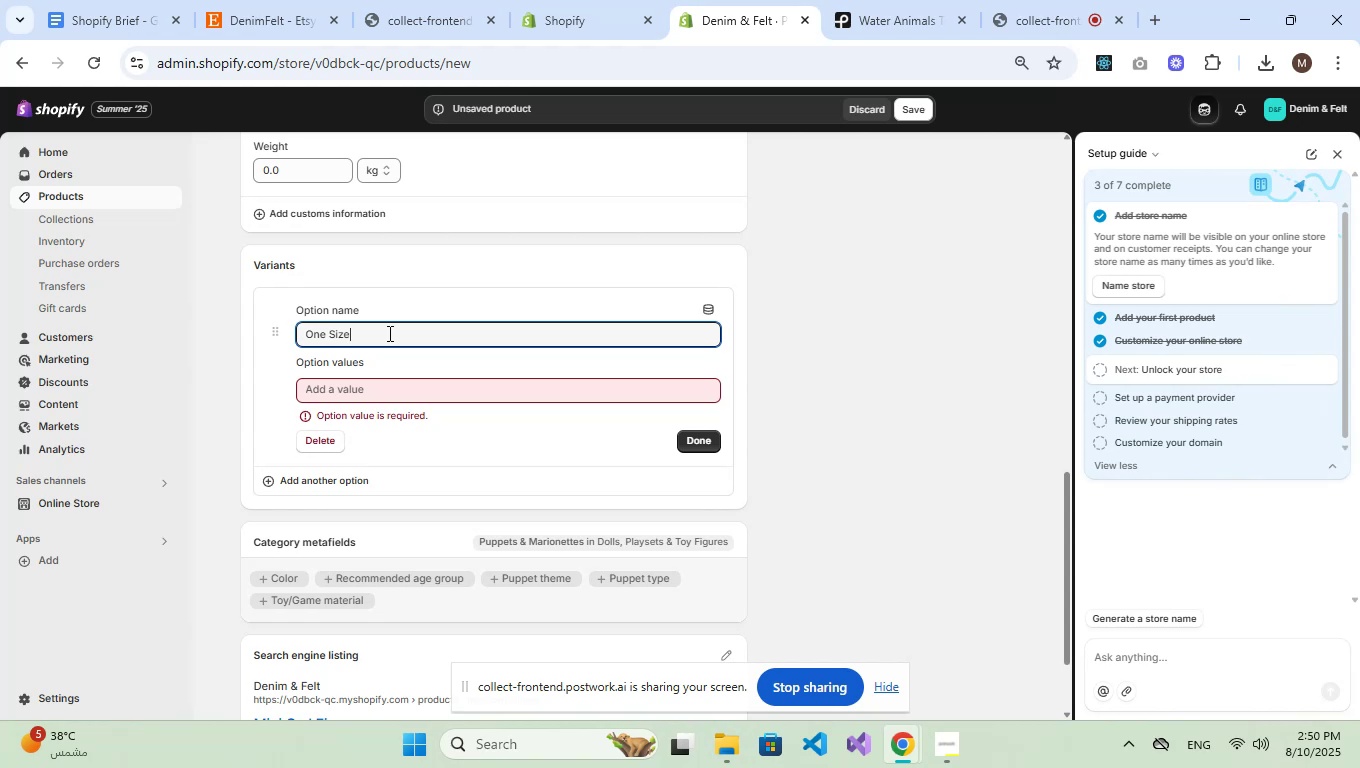 
left_click([388, 333])
 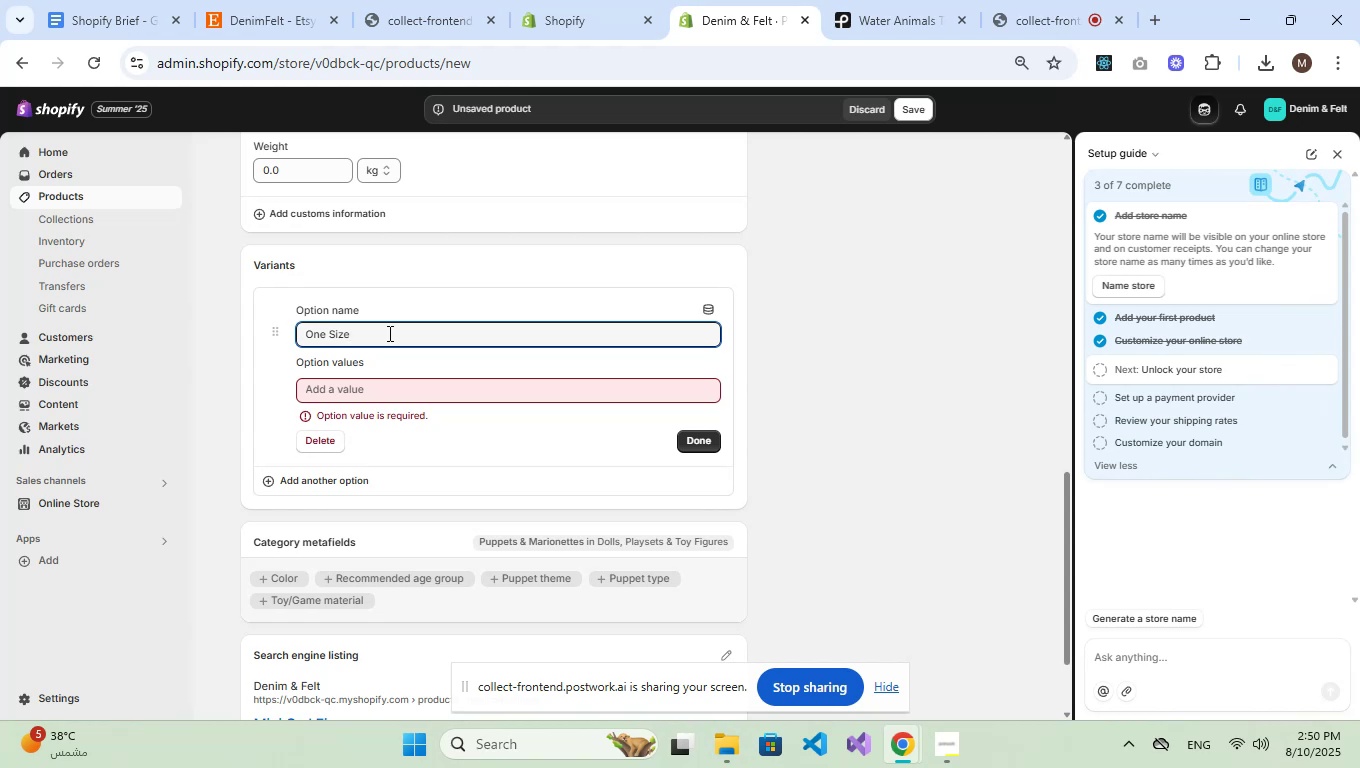 
wait(7.58)
 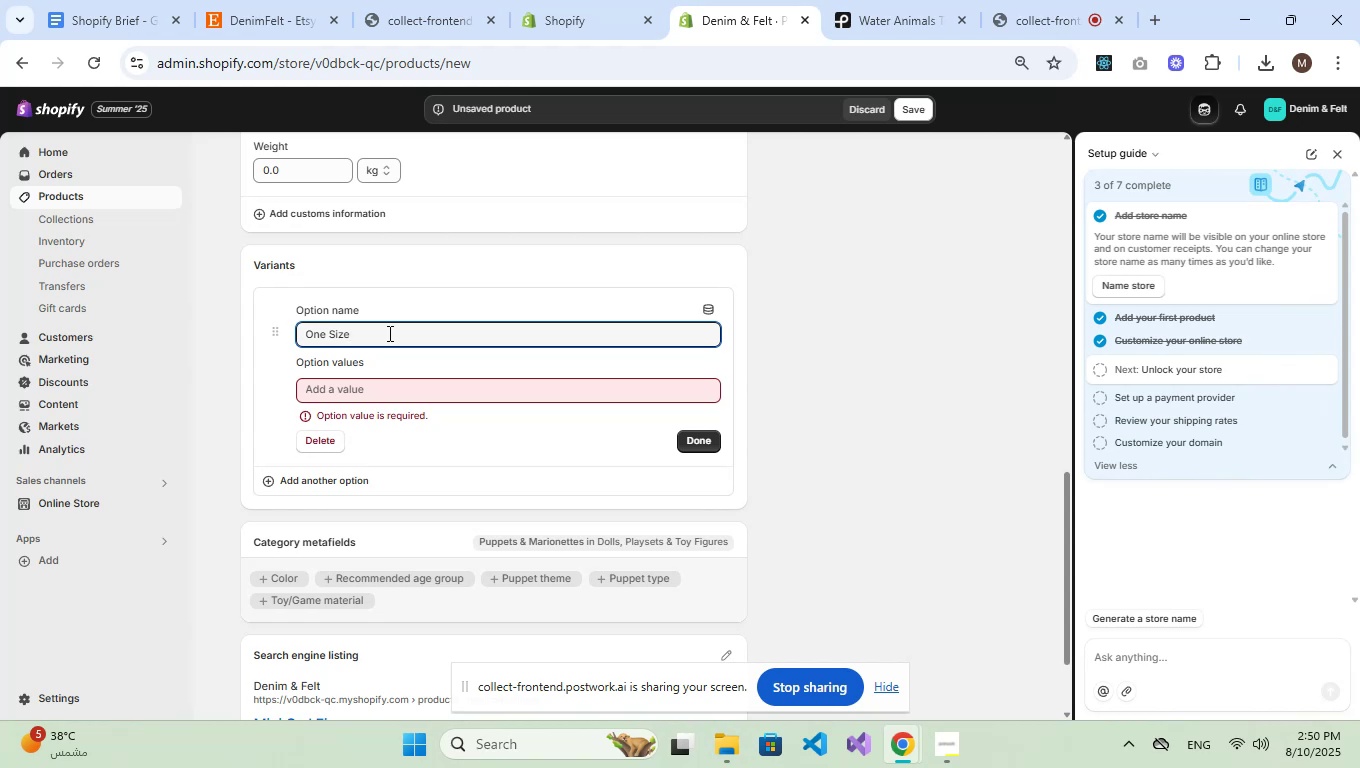 
left_click_drag(start_coordinate=[388, 333], to_coordinate=[251, 327])
 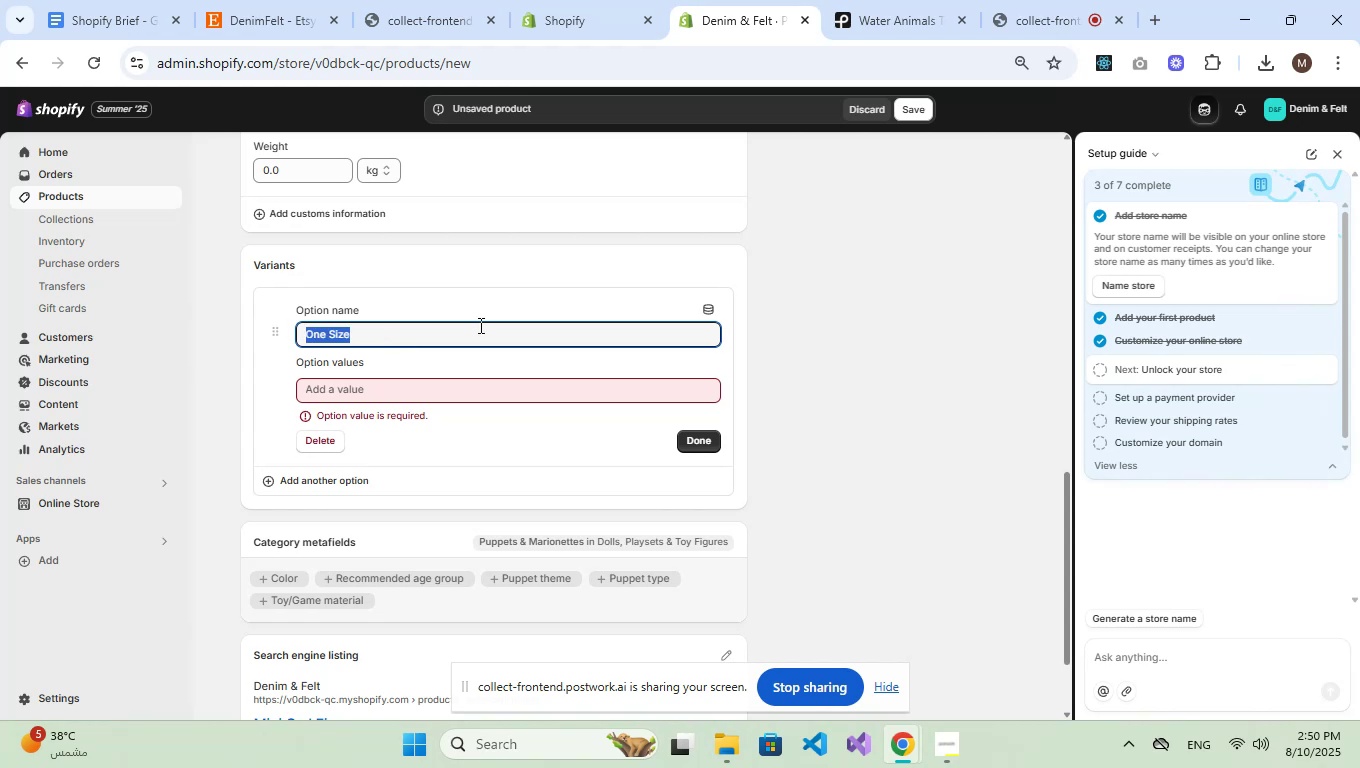 
key(Tab)
 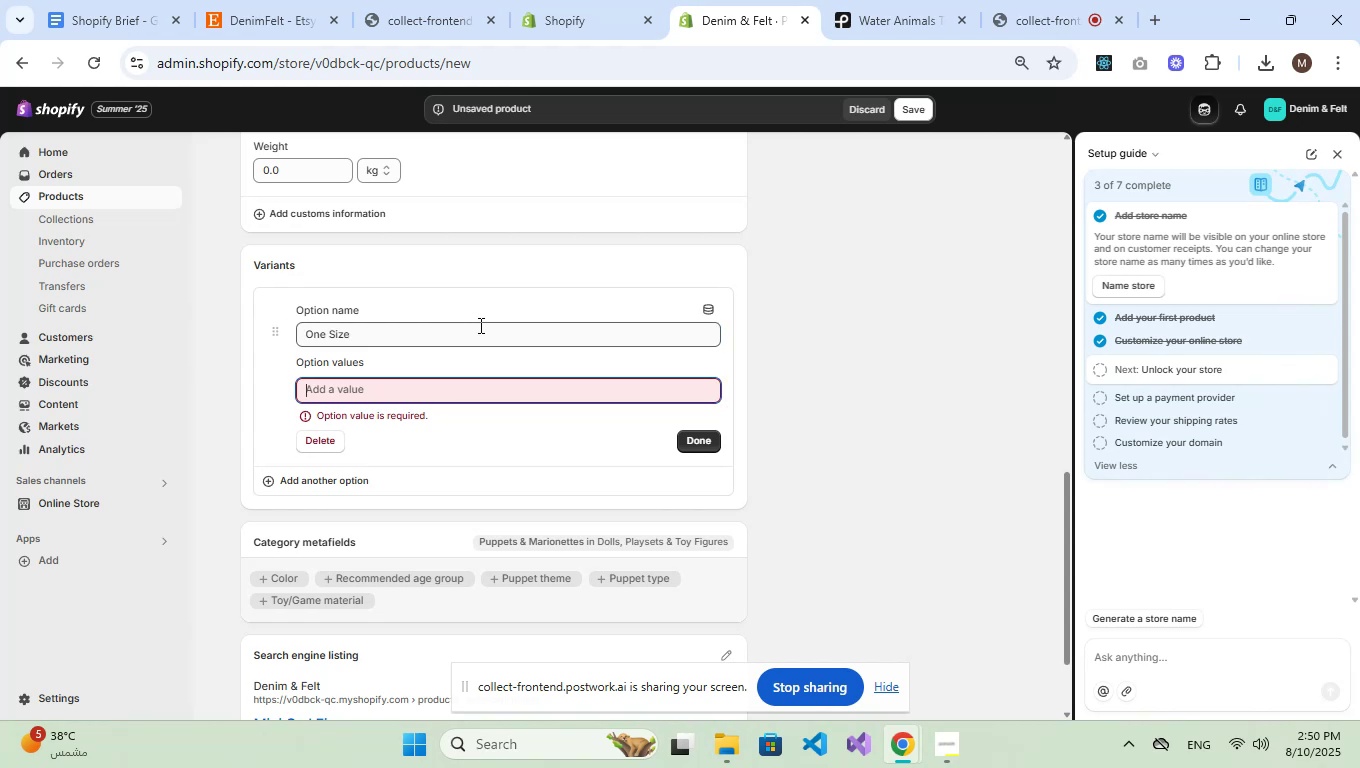 
key(S)
 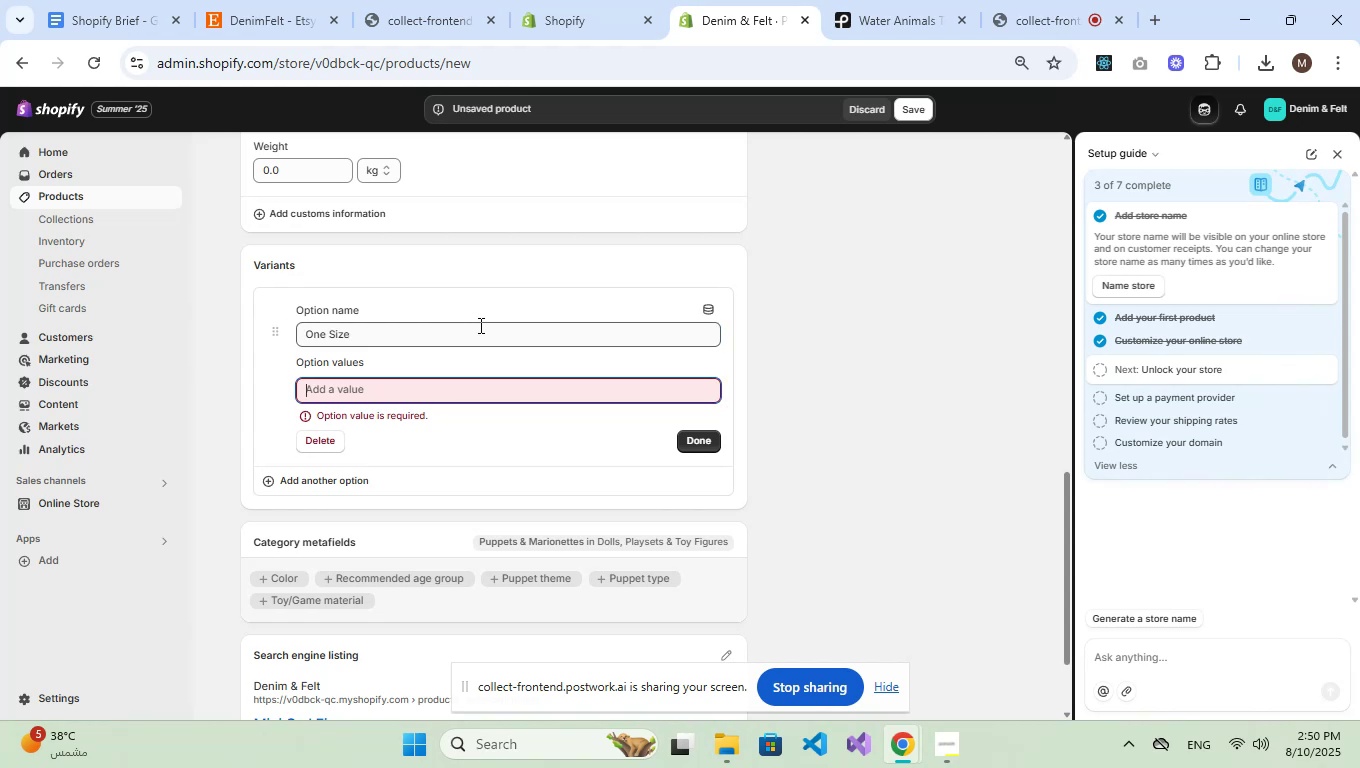 
key(Tab)
 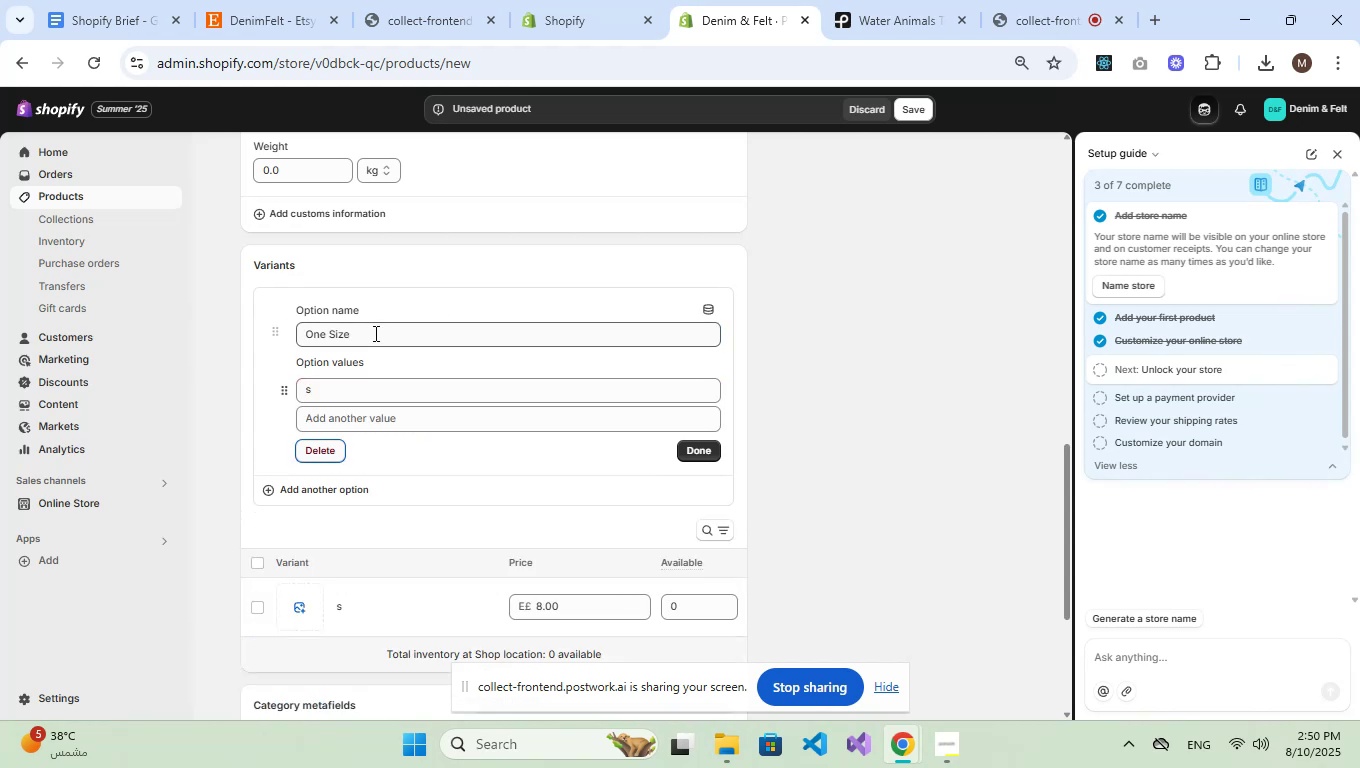 
double_click([374, 333])
 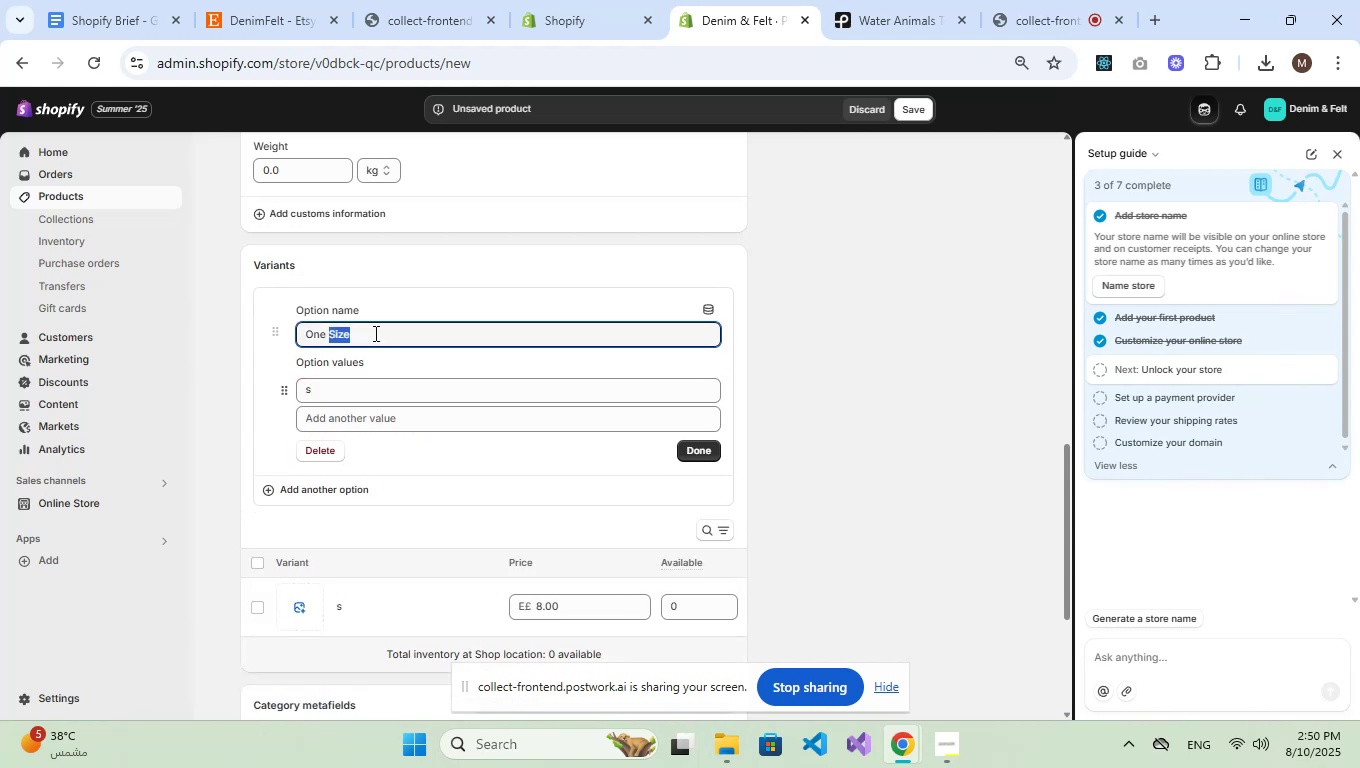 
triple_click([374, 333])
 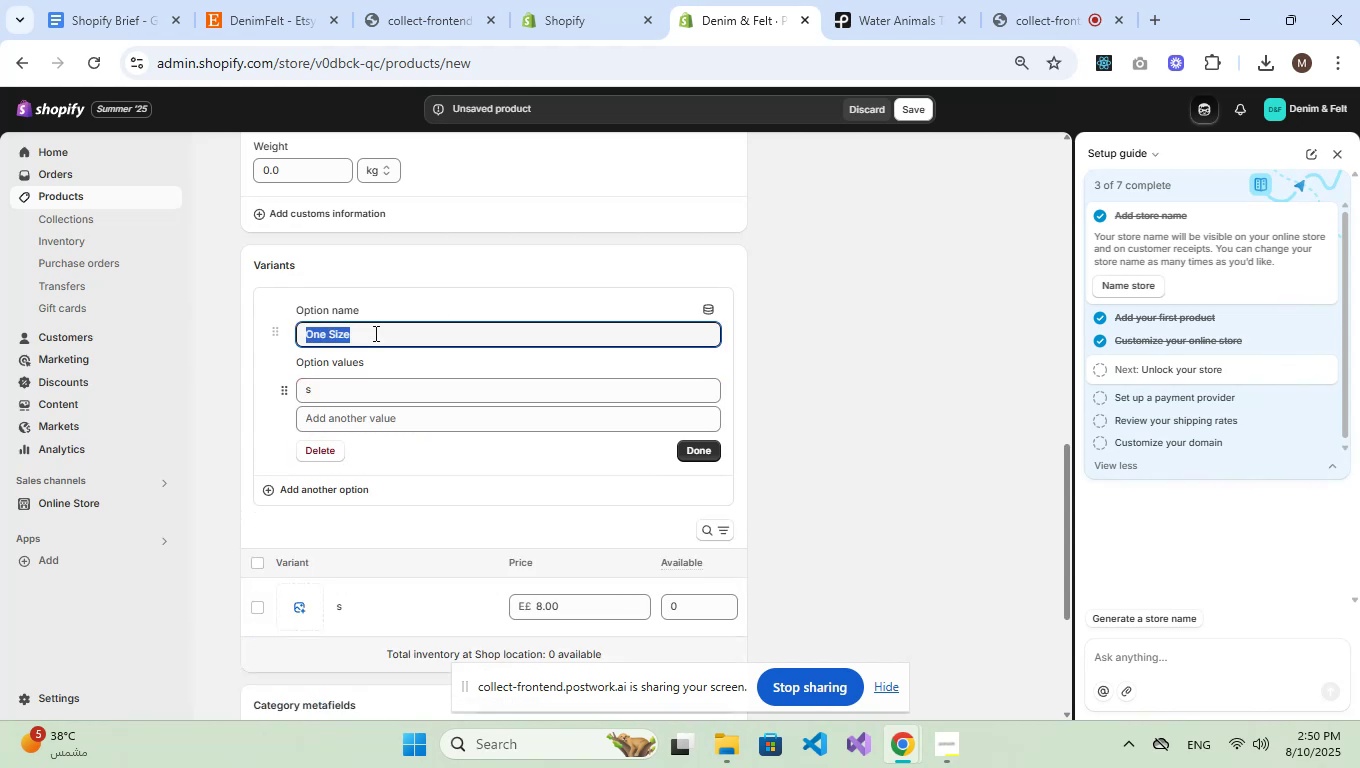 
key(Tab)
 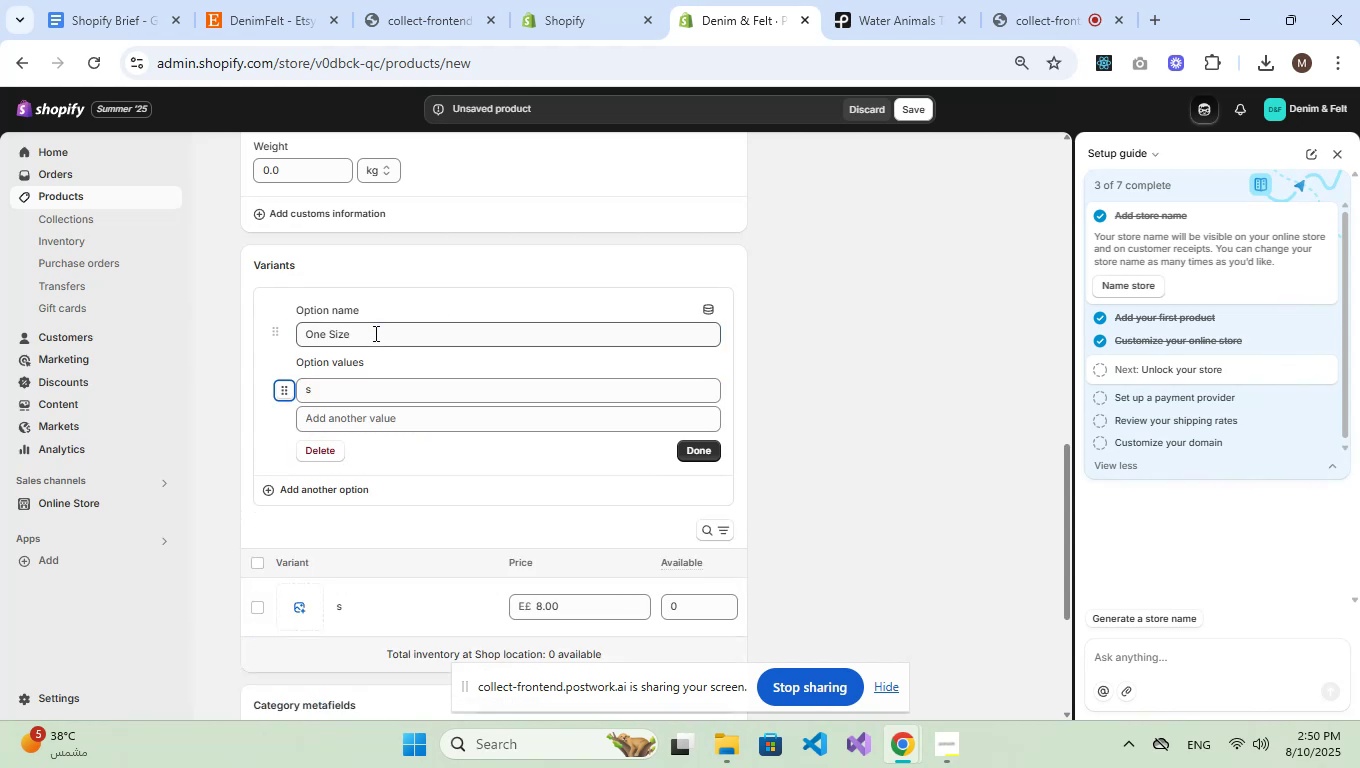 
key(CapsLock)
 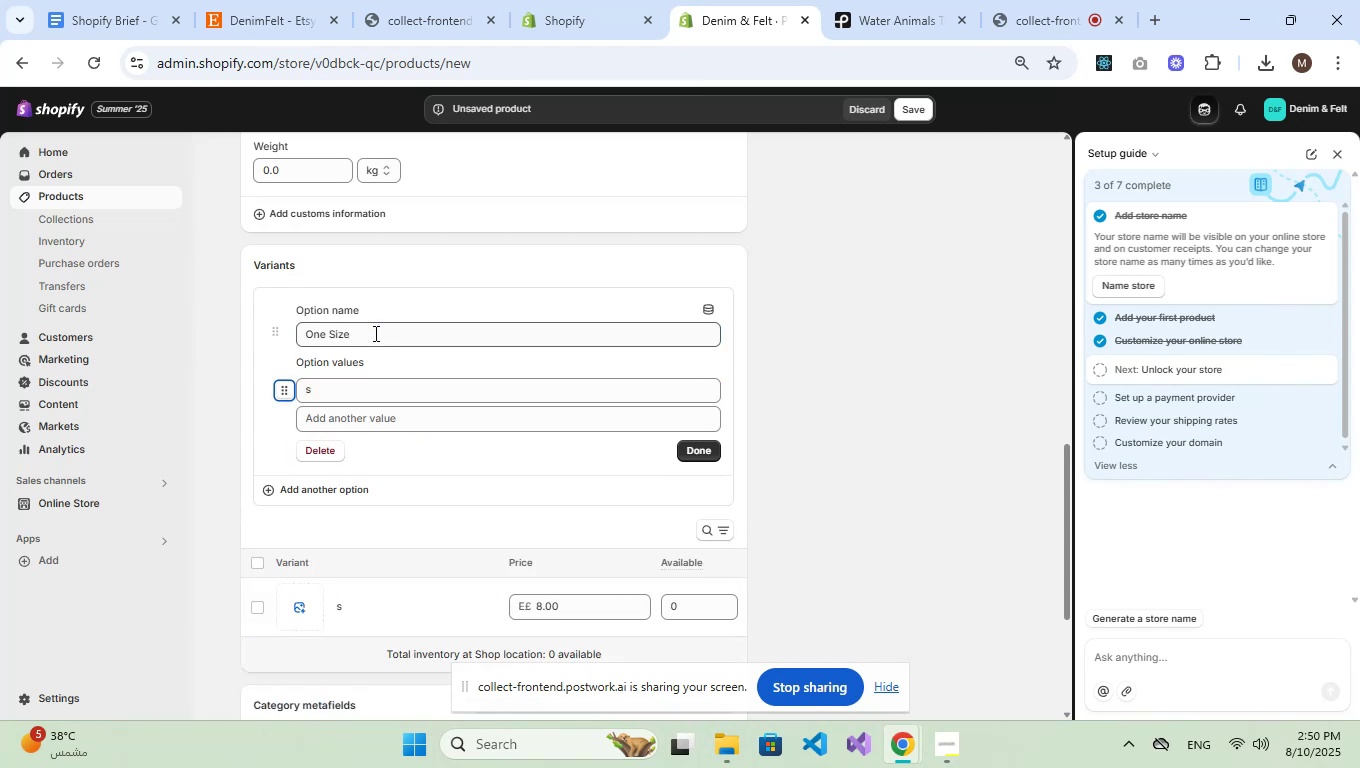 
key(S)
 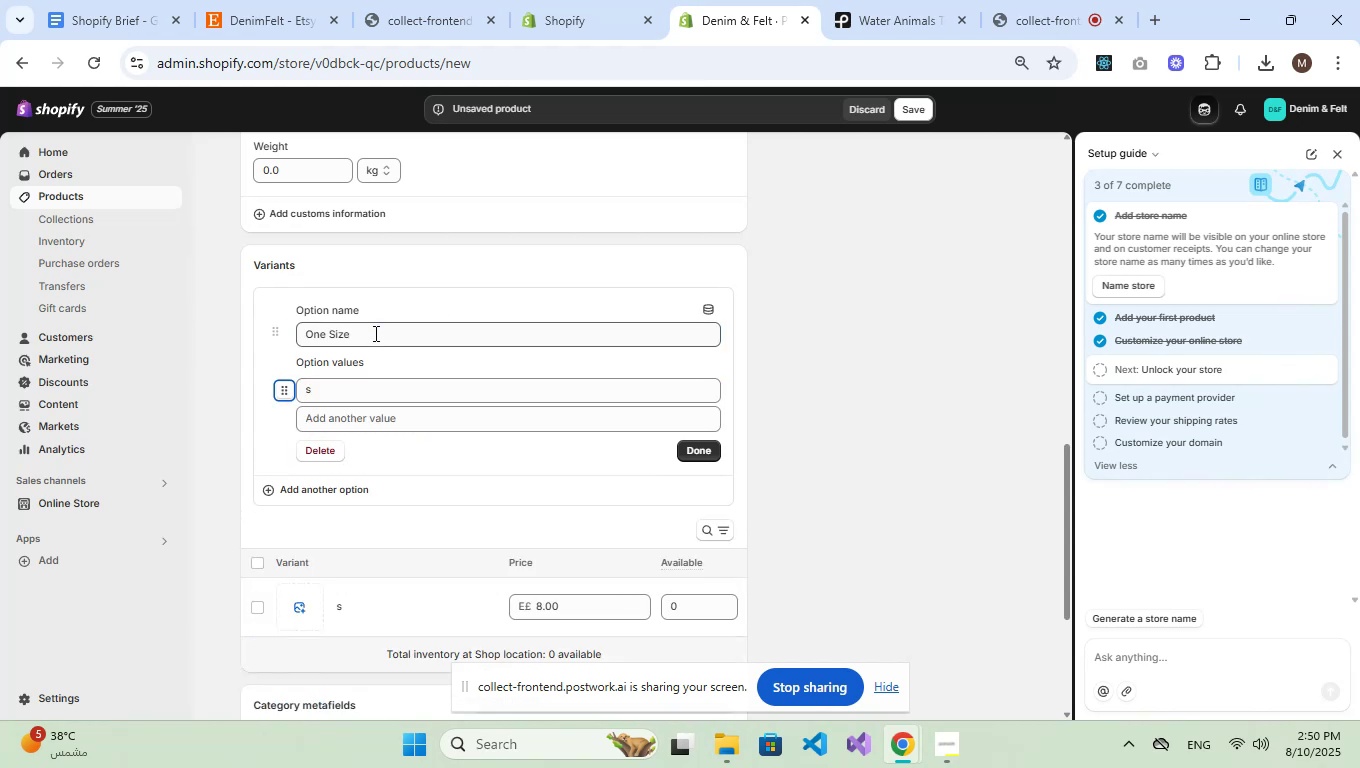 
key(CapsLock)
 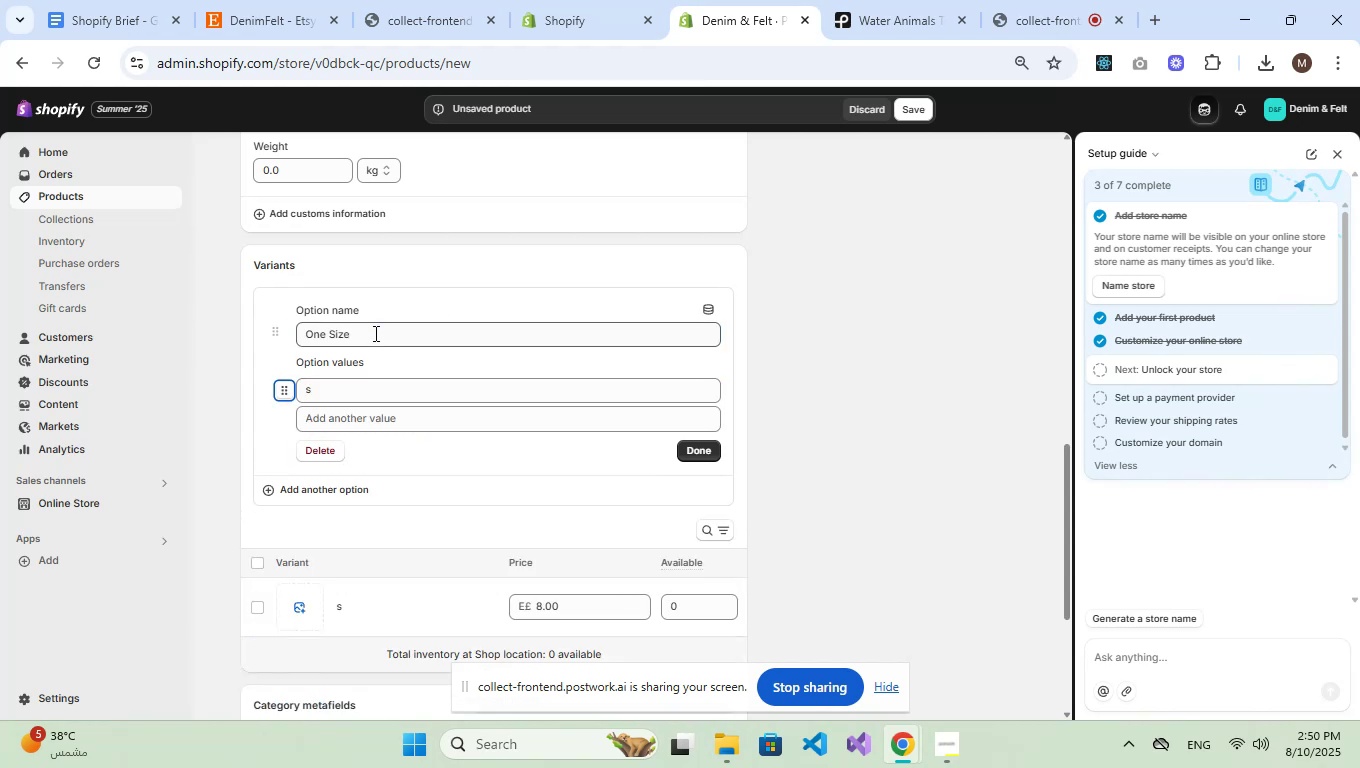 
double_click([374, 333])
 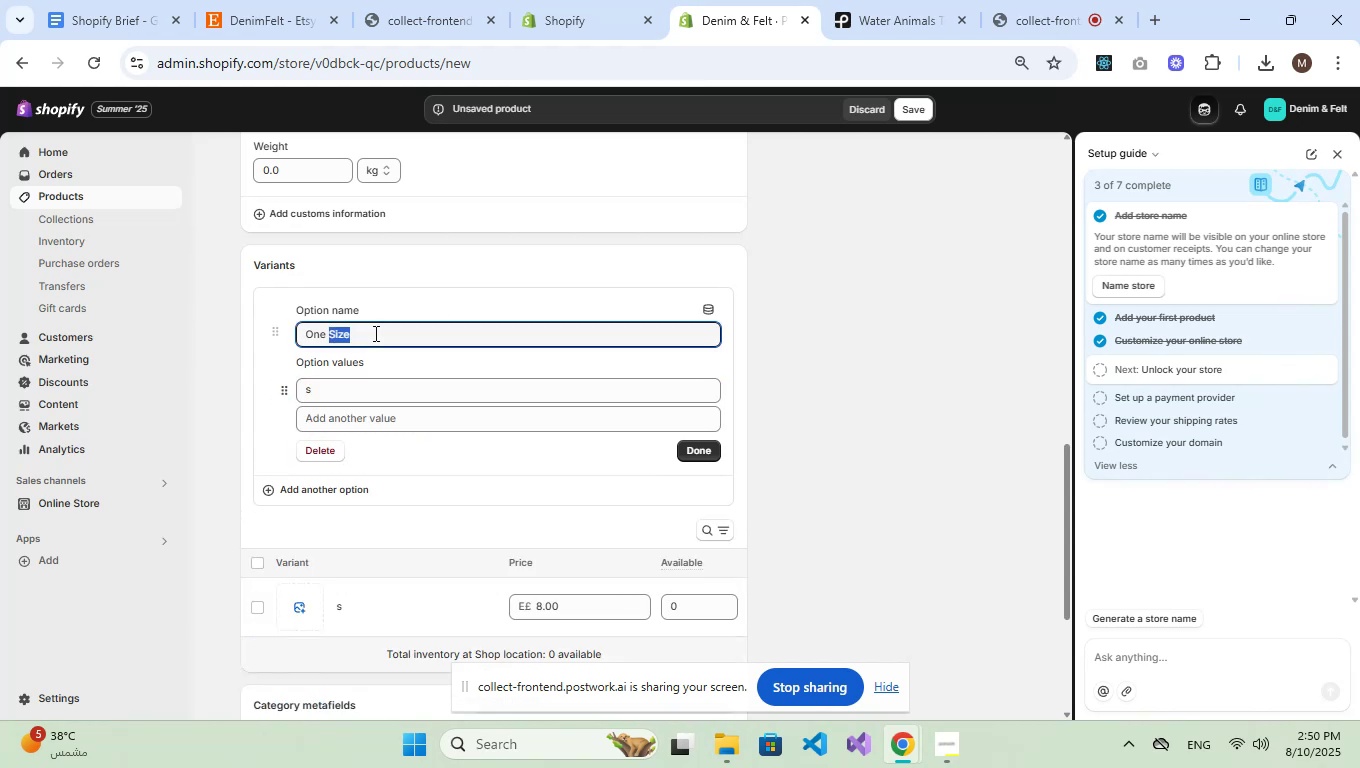 
triple_click([374, 333])
 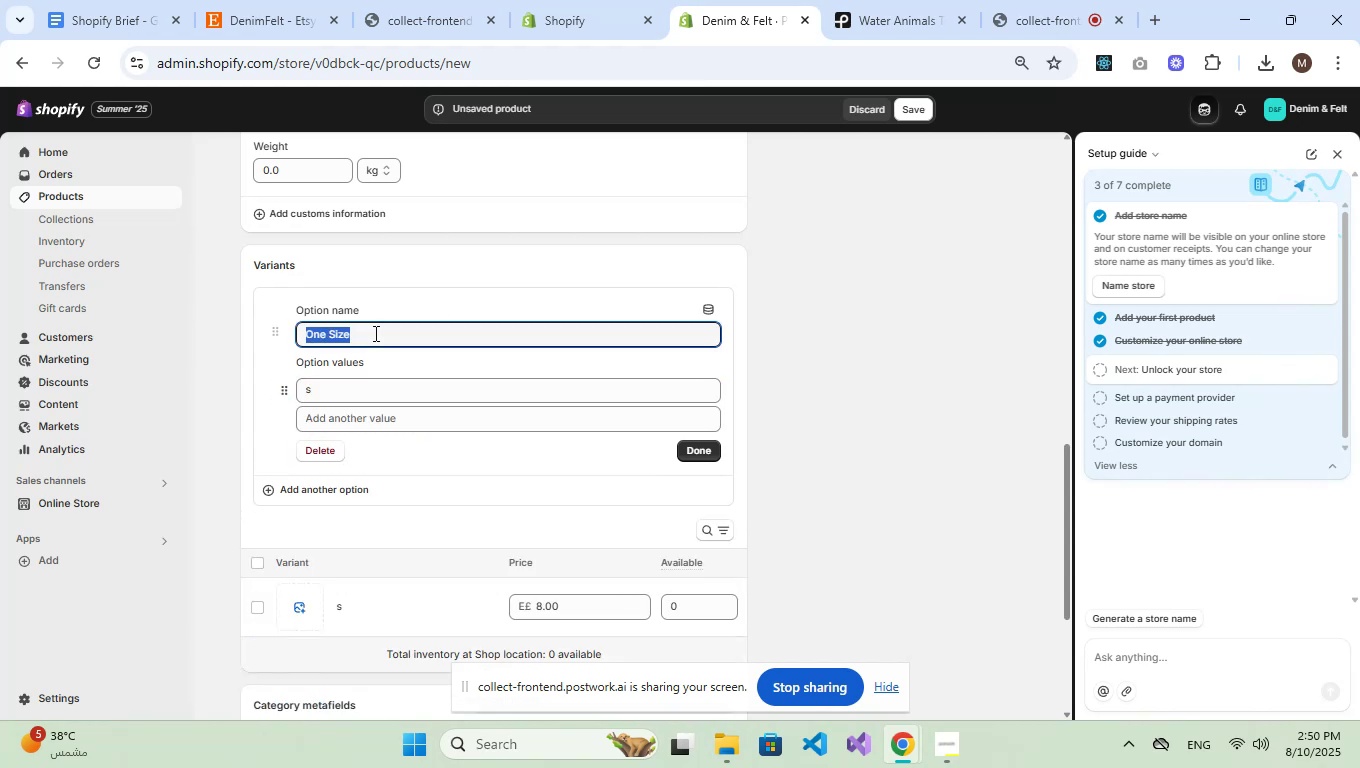 
key(Backspace)
type(Size)
 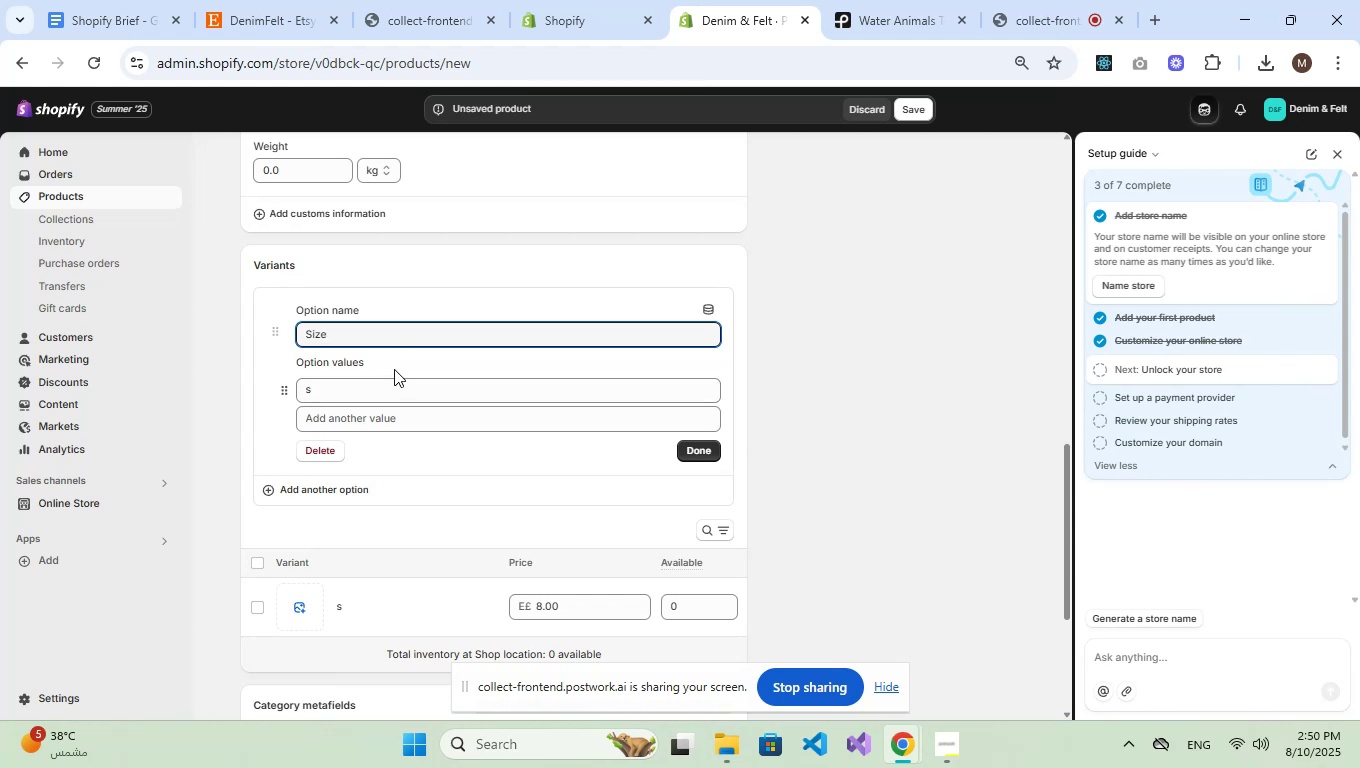 
left_click_drag(start_coordinate=[363, 392], to_coordinate=[284, 392])
 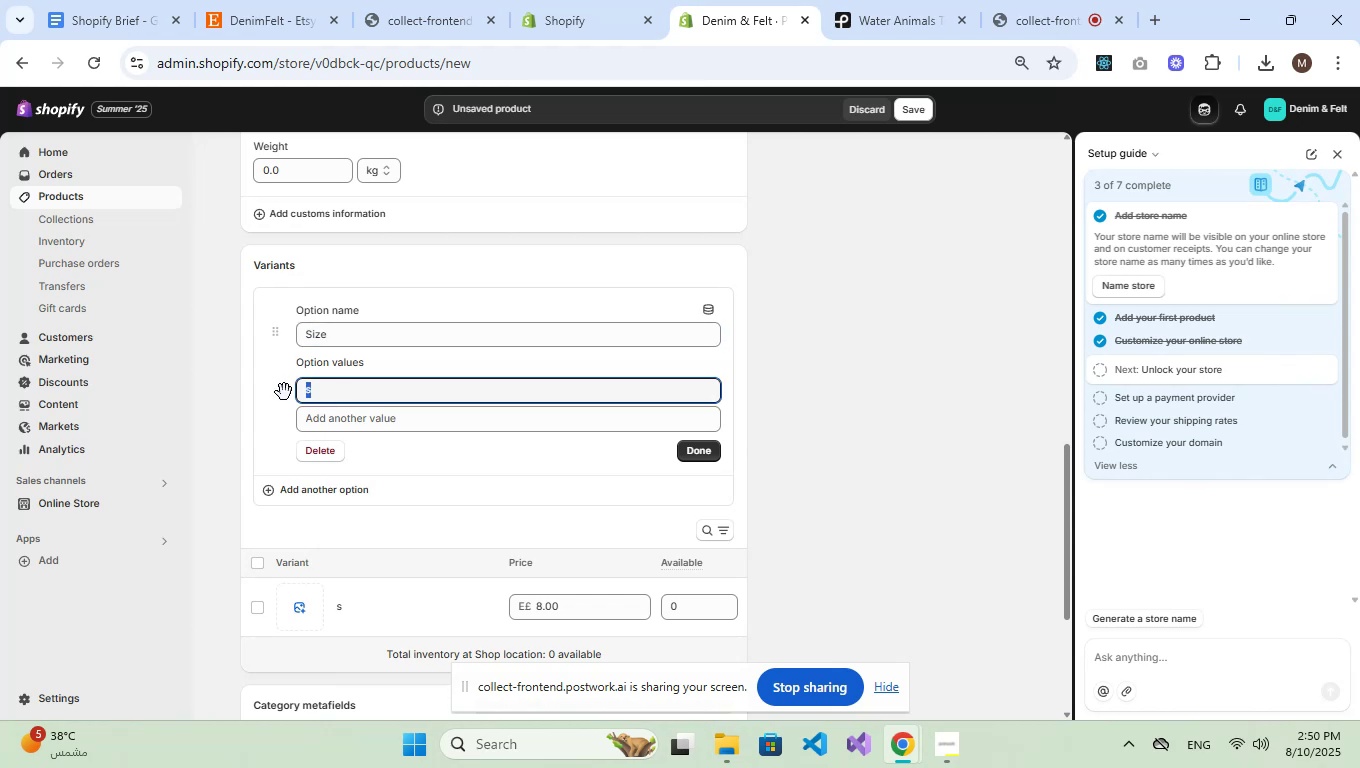 
key(Tab)
 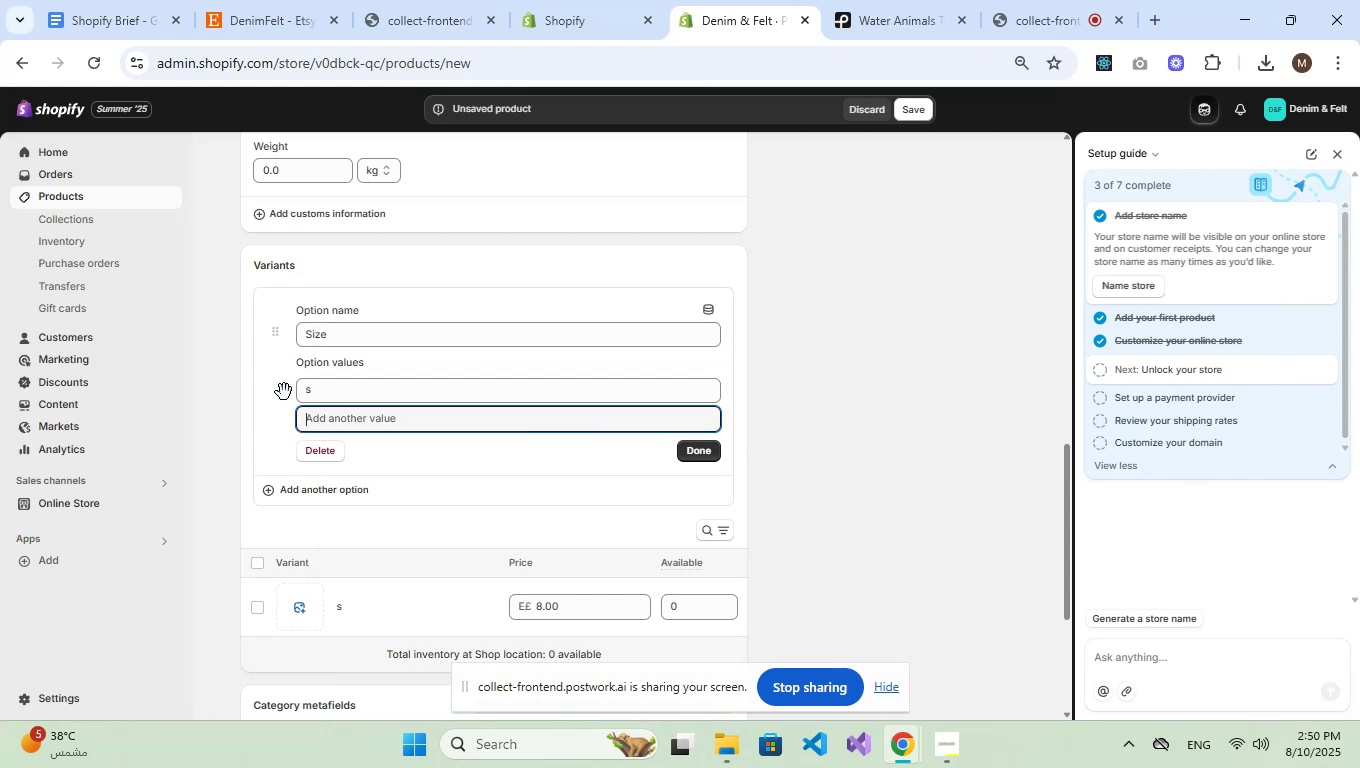 
key(O)
 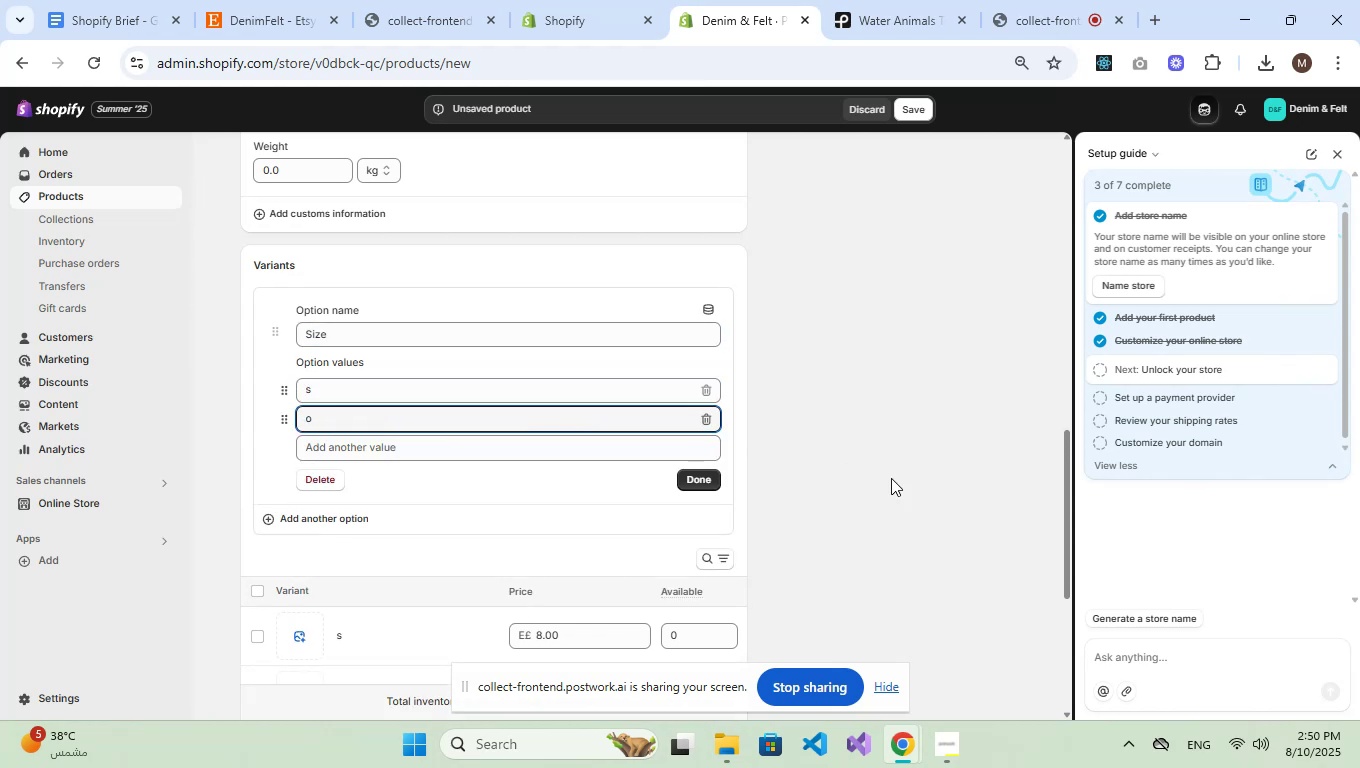 
left_click([700, 421])
 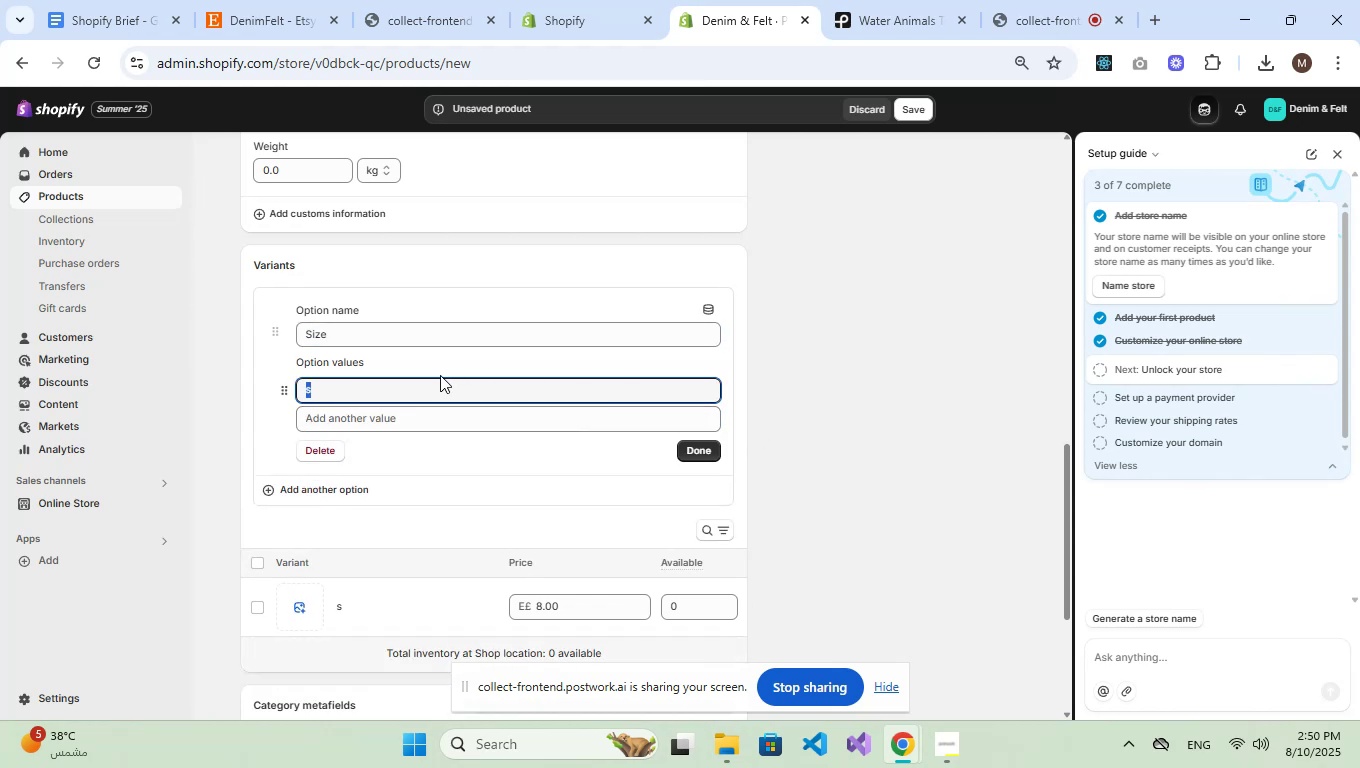 
double_click([430, 386])
 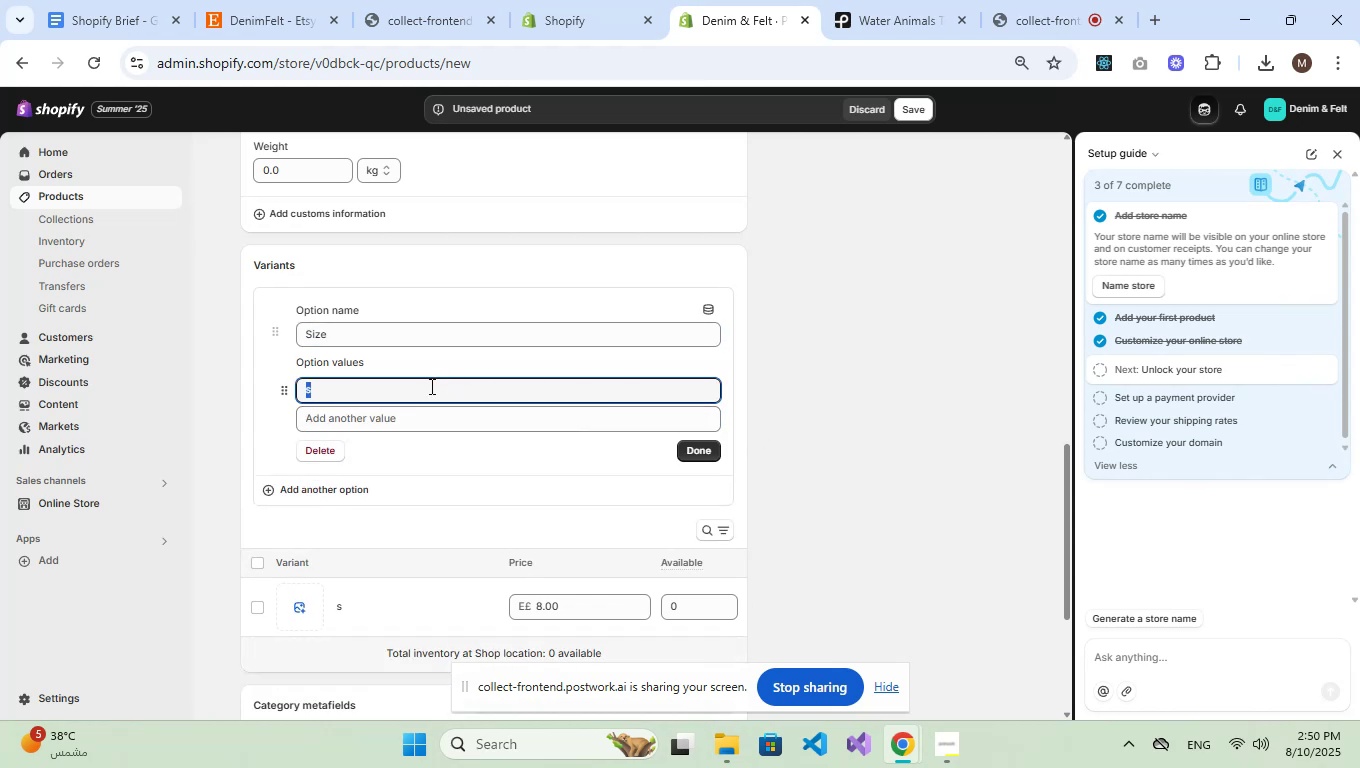 
type(One Size)
 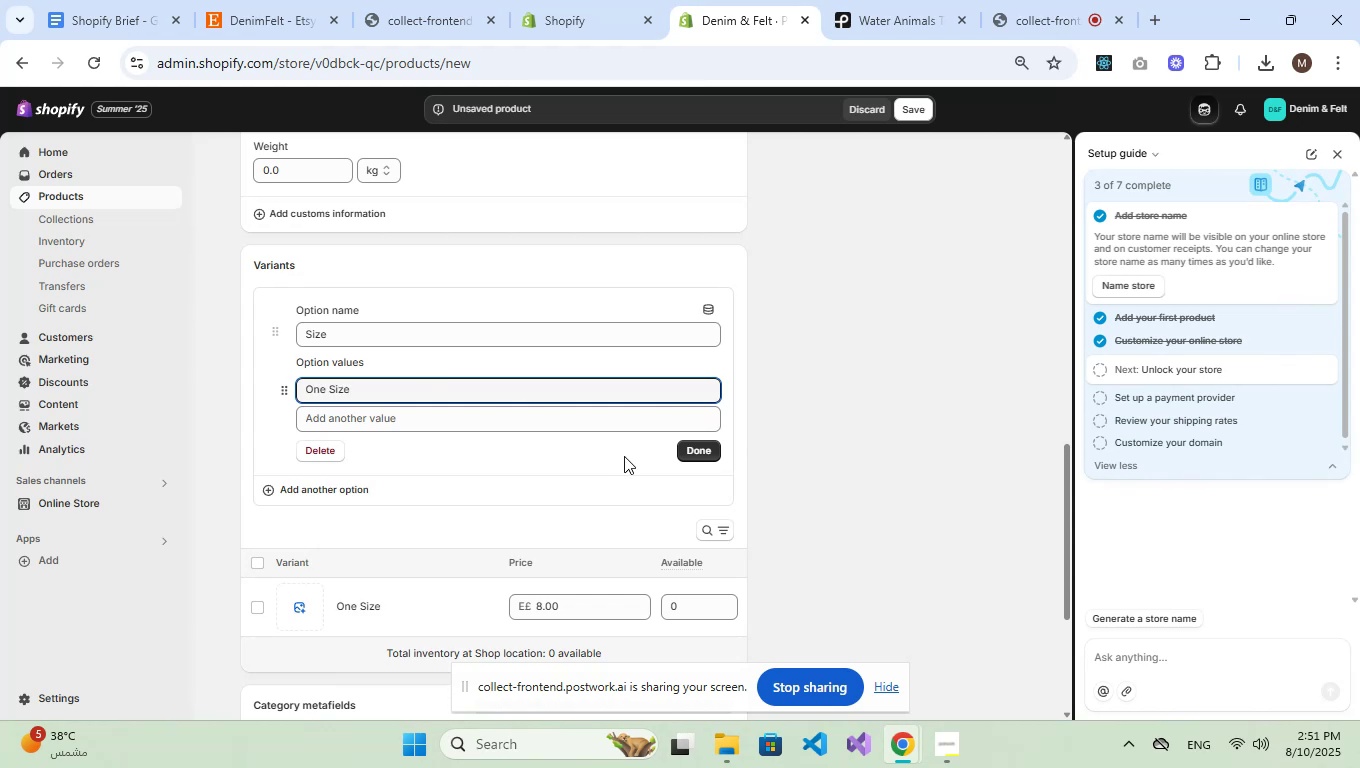 
left_click([710, 449])
 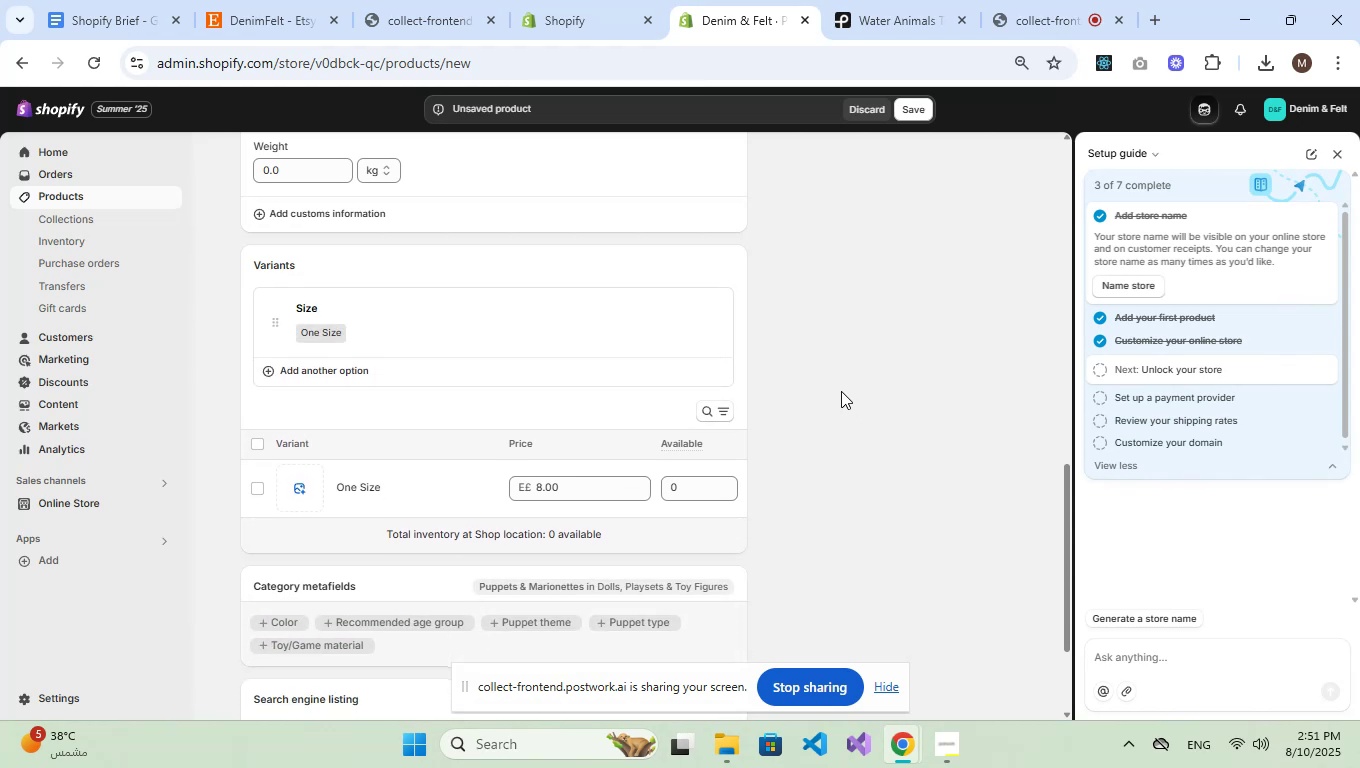 
scroll: coordinate [836, 384], scroll_direction: down, amount: 2.0
 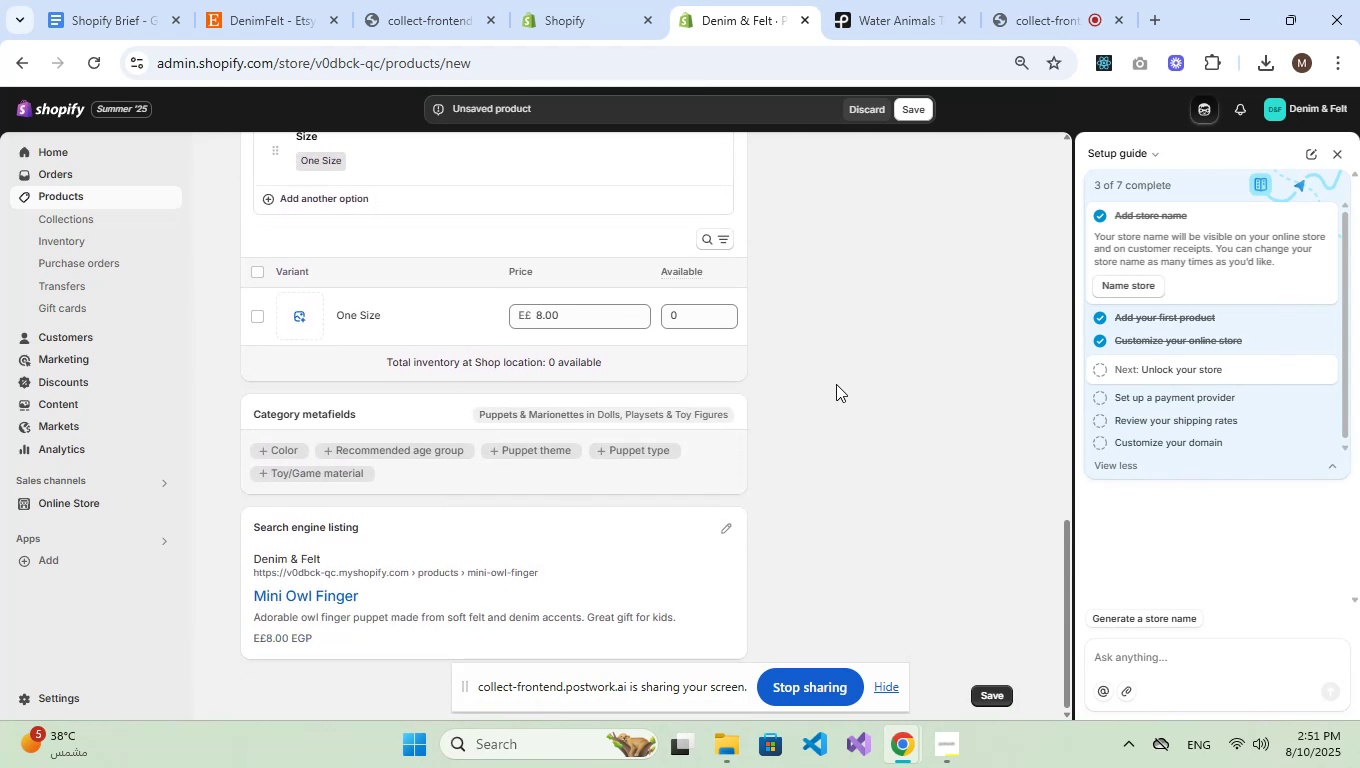 
scroll: coordinate [836, 384], scroll_direction: up, amount: 10.0
 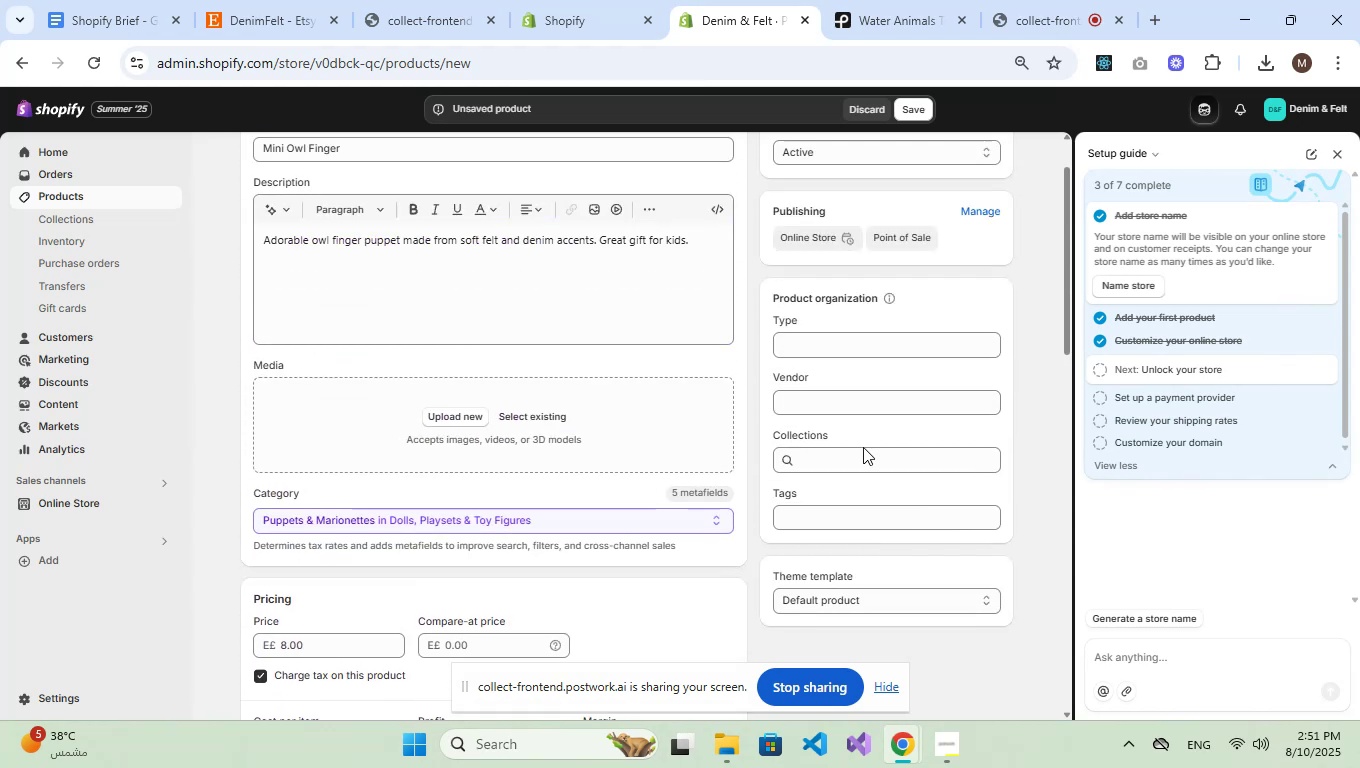 
left_click([856, 467])
 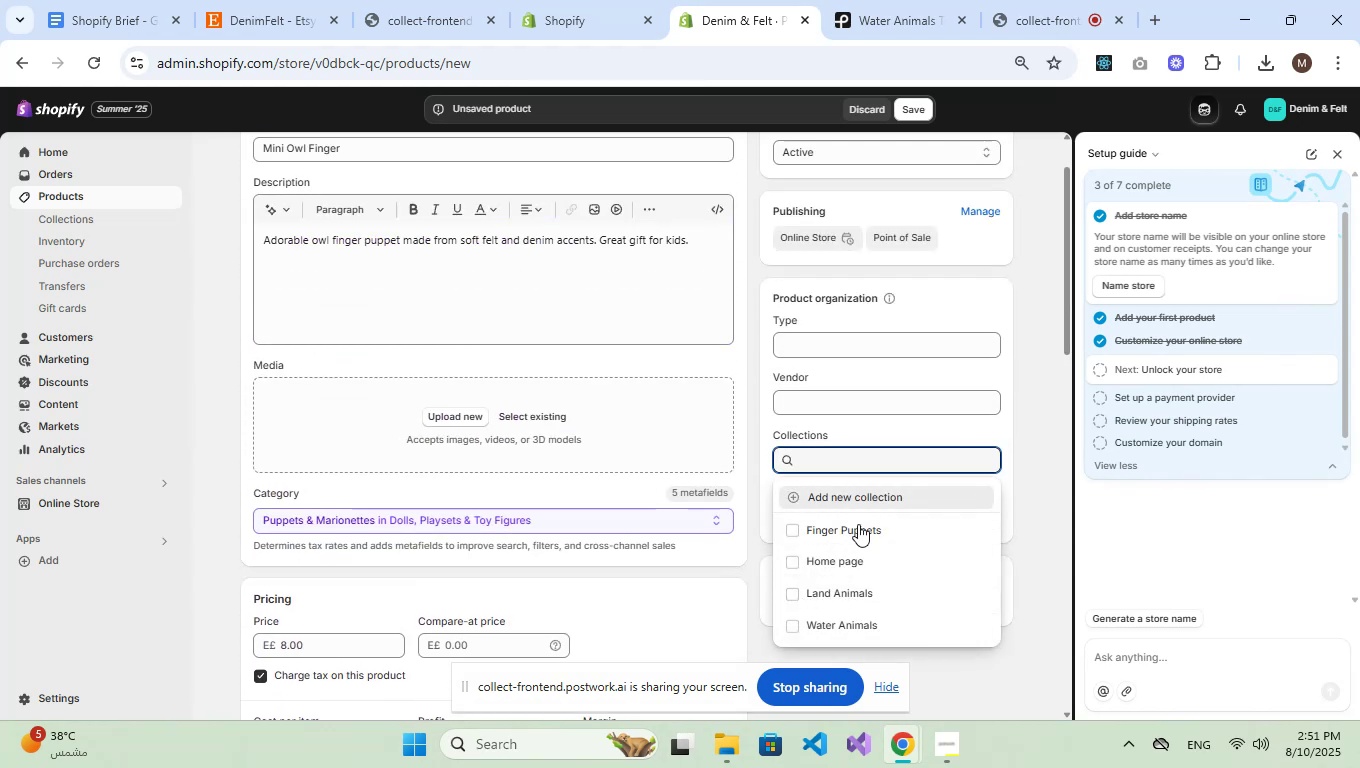 
left_click([858, 538])
 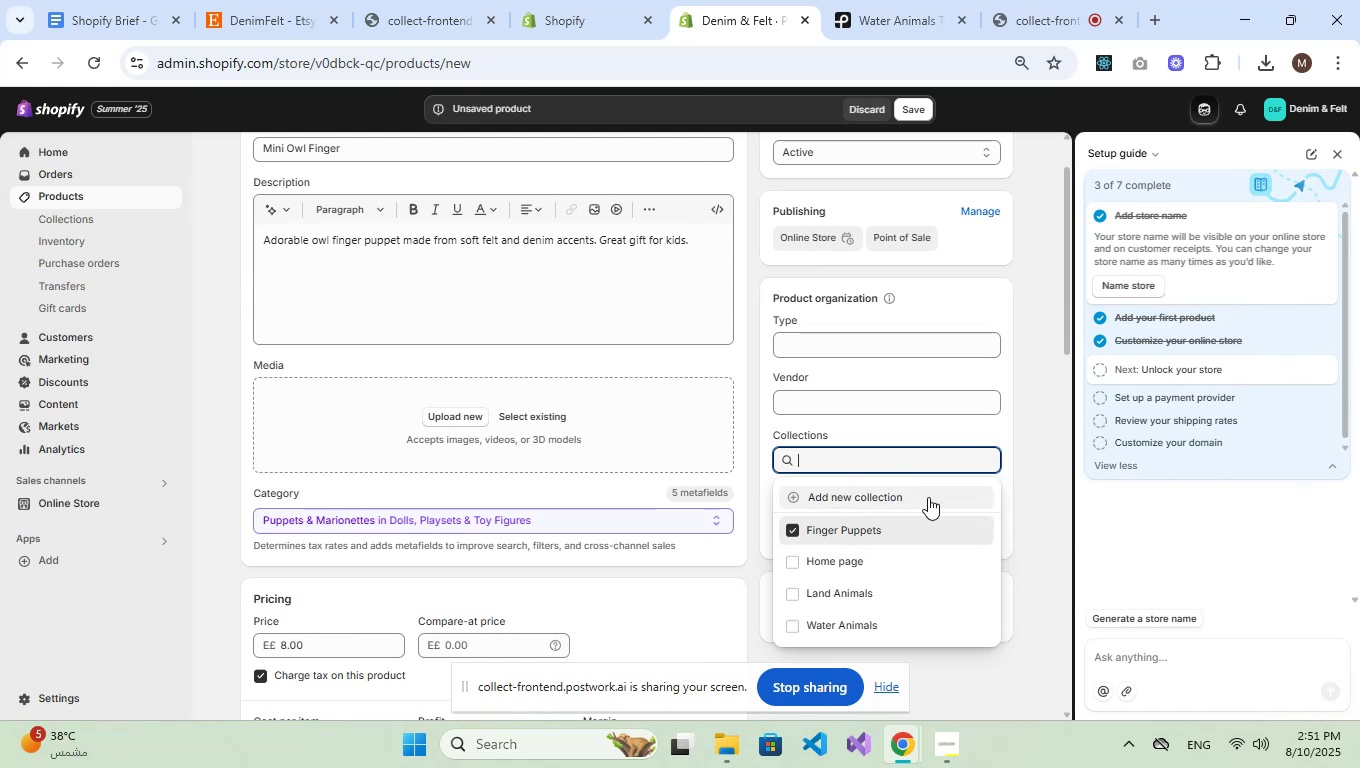 
left_click([1034, 406])
 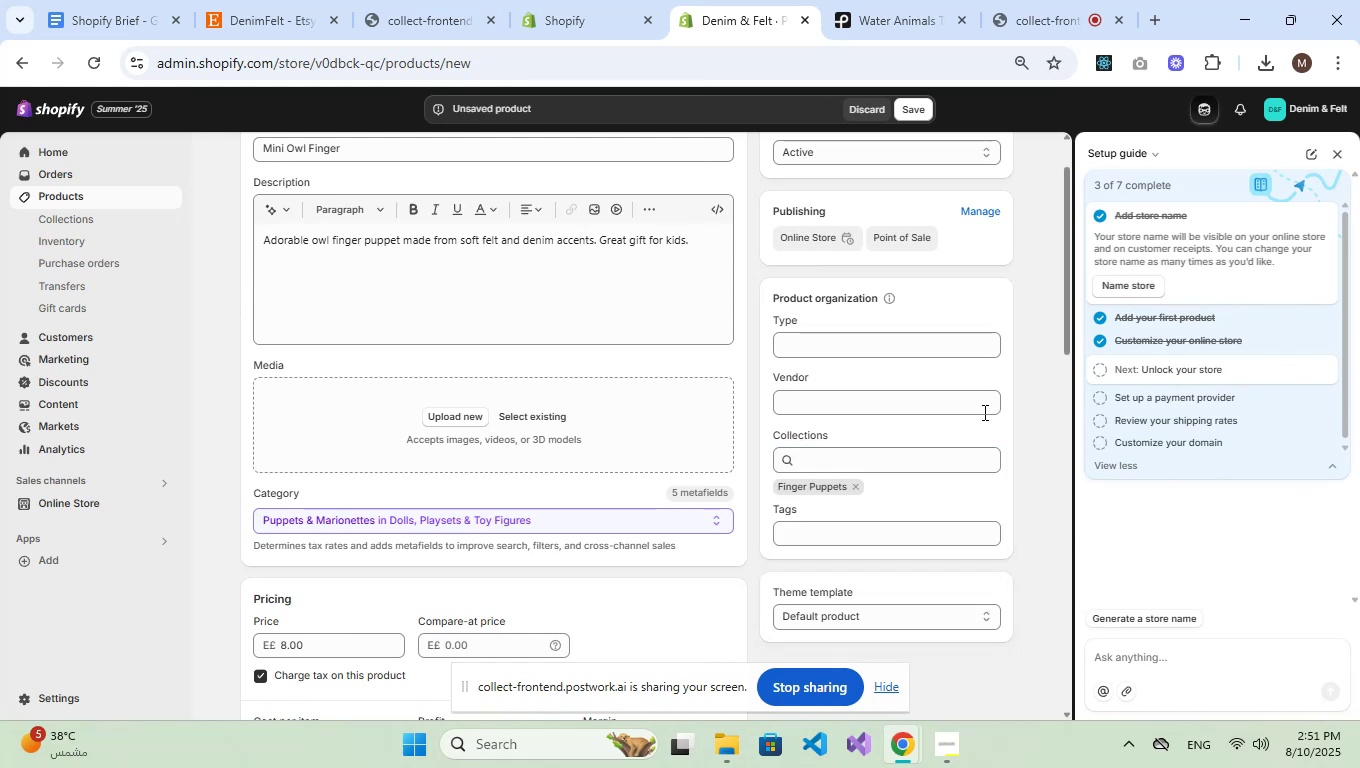 
scroll: coordinate [627, 314], scroll_direction: up, amount: 5.0
 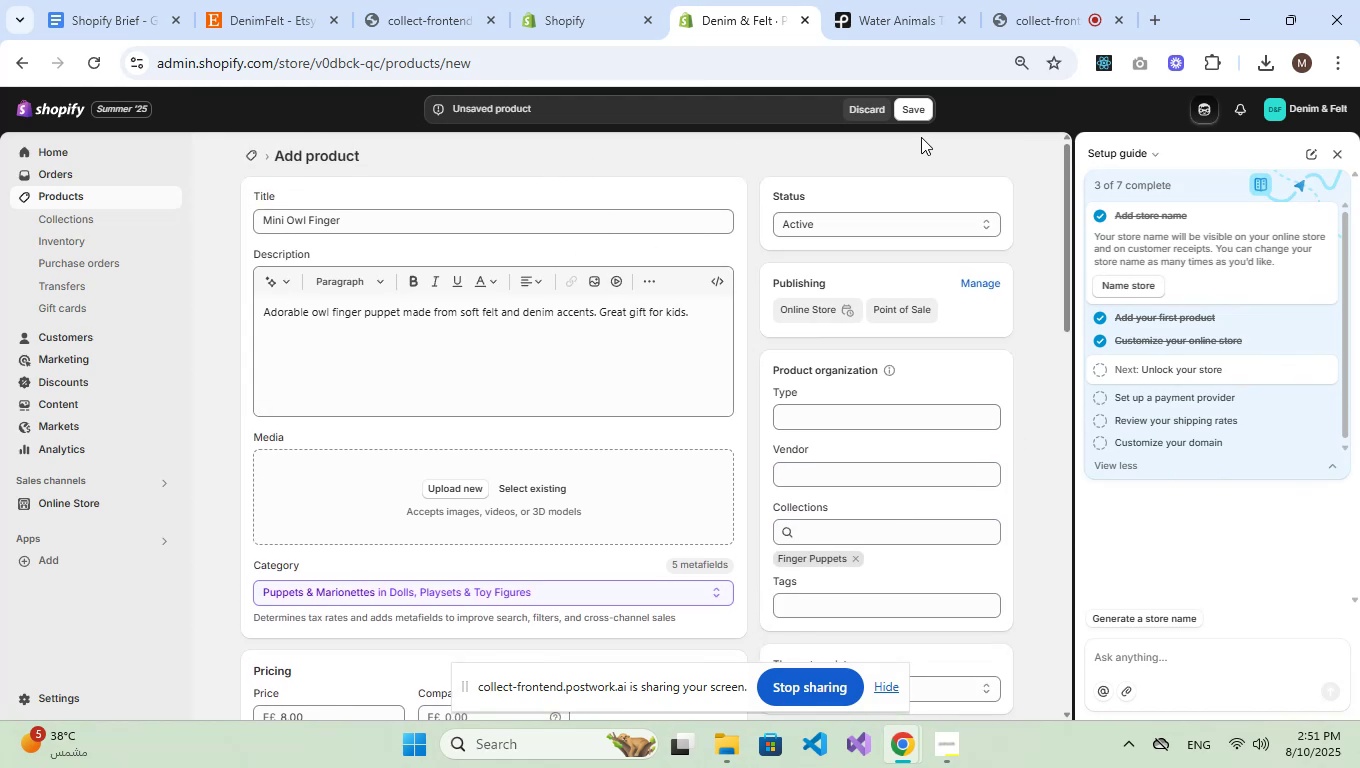 
left_click([916, 114])
 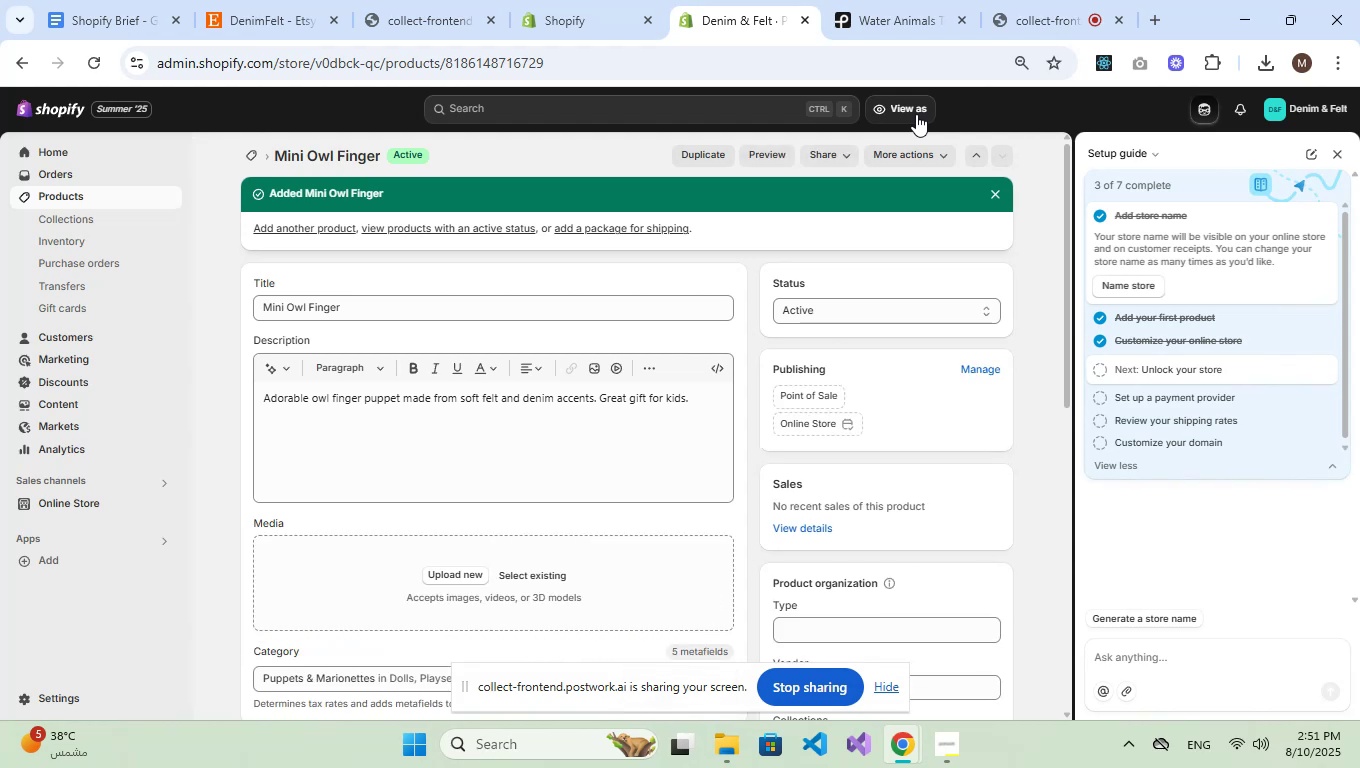 
wait(14.14)
 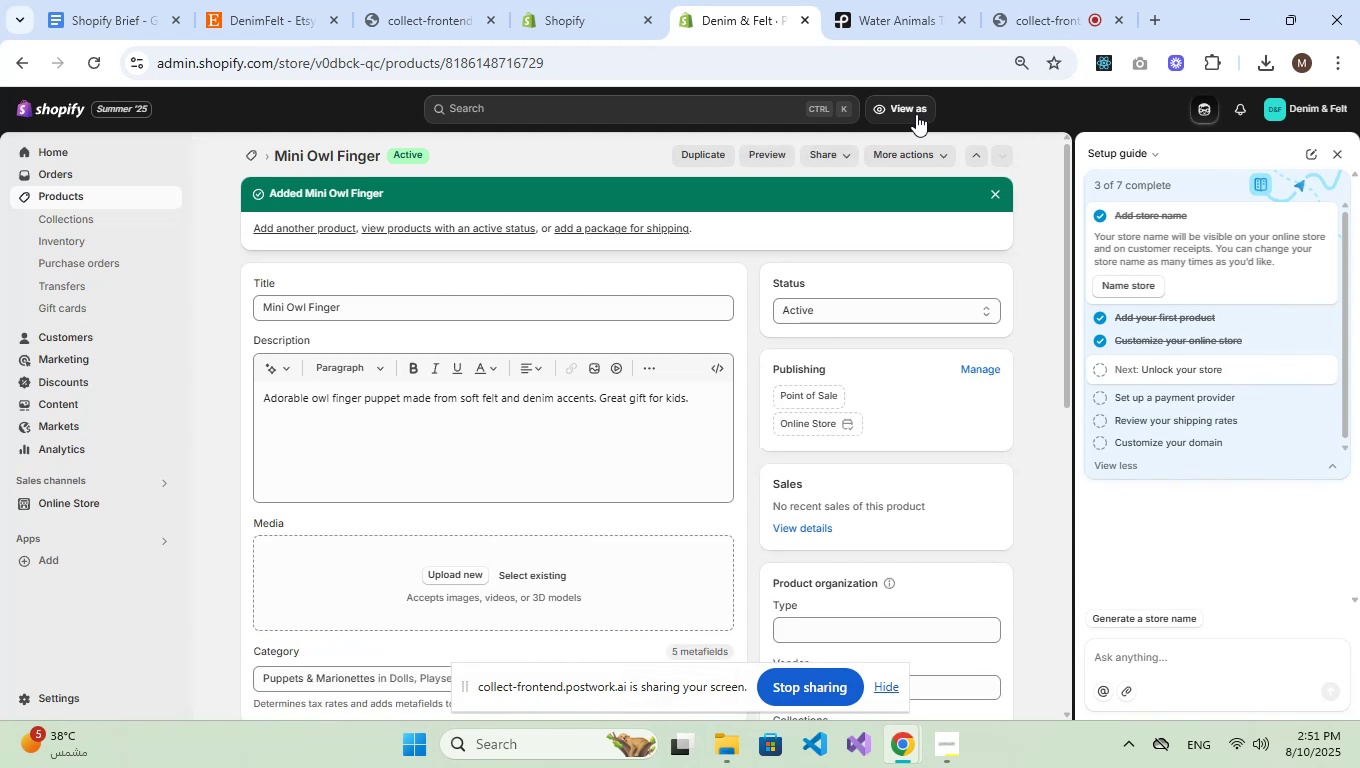 
left_click([118, 198])
 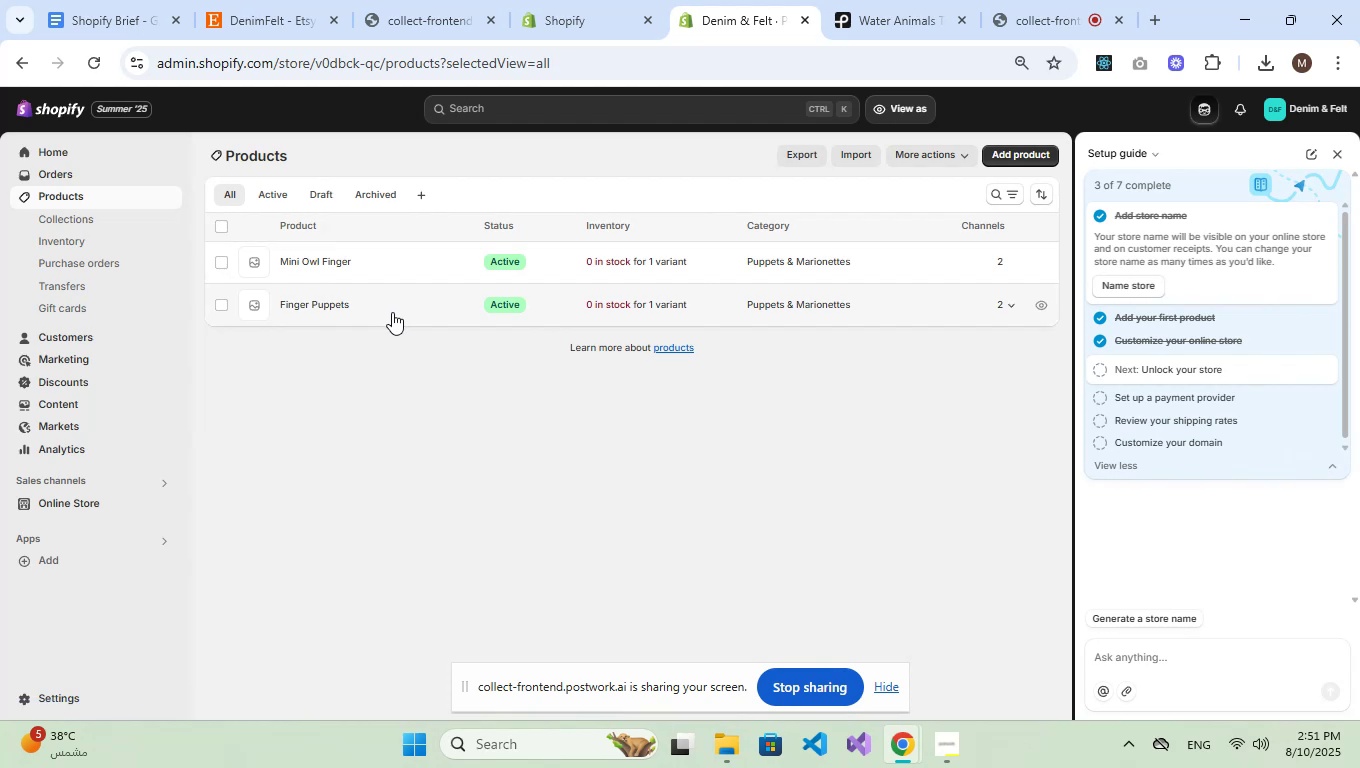 
left_click([392, 312])
 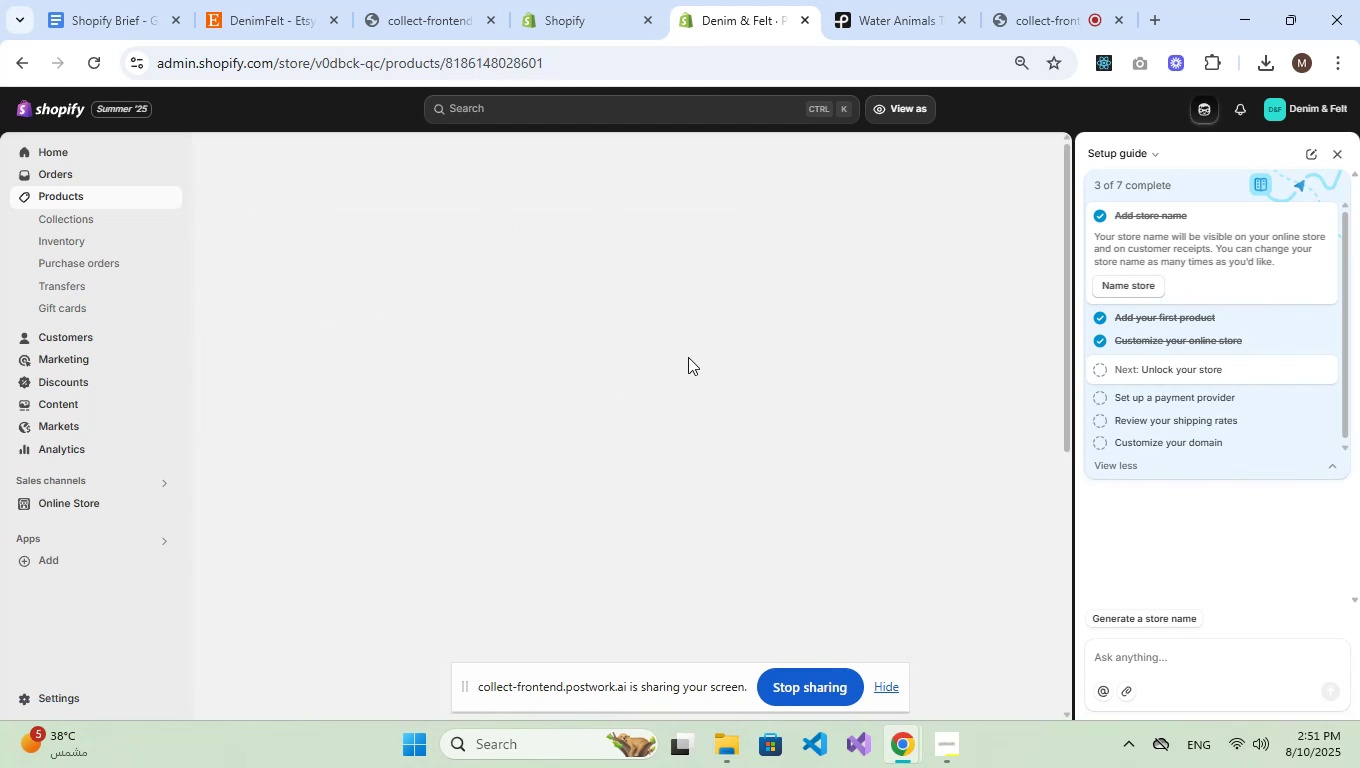 
scroll: coordinate [574, 397], scroll_direction: down, amount: 9.0
 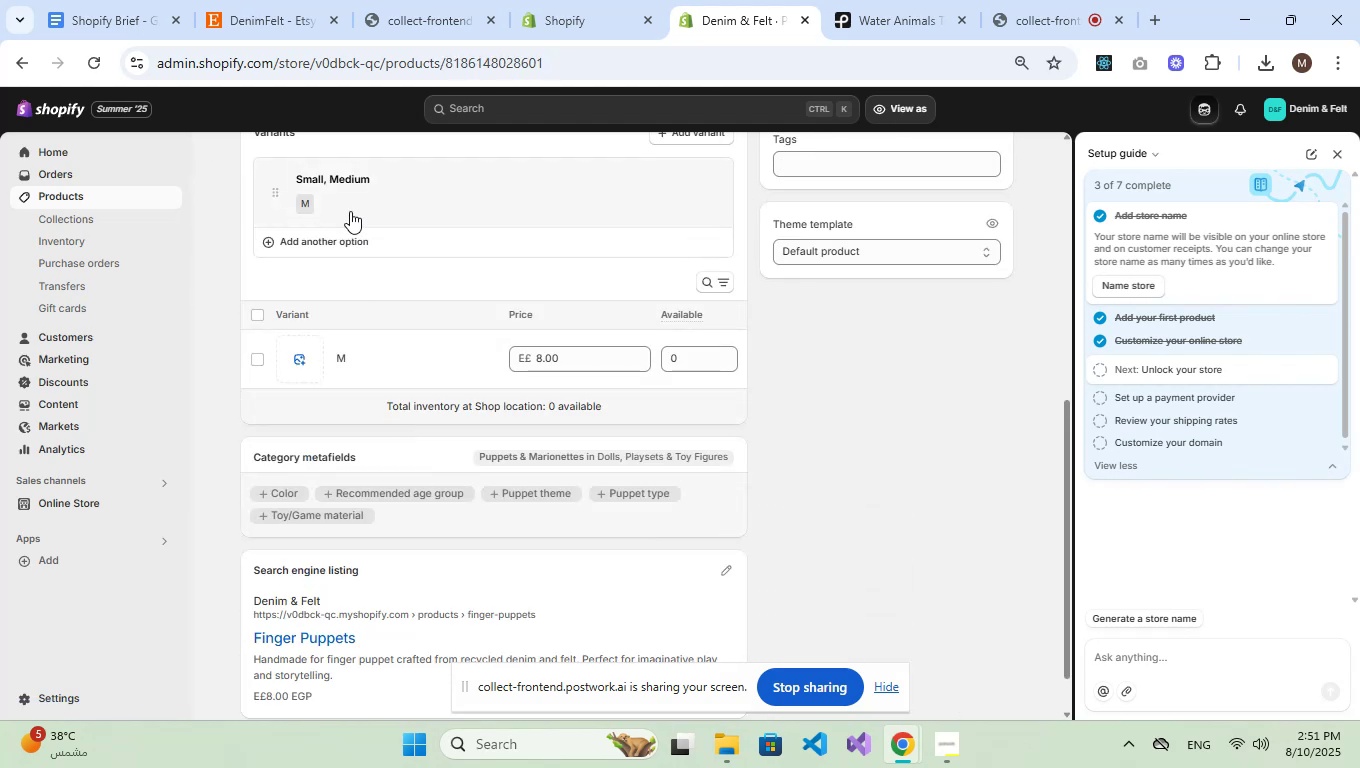 
left_click([326, 201])
 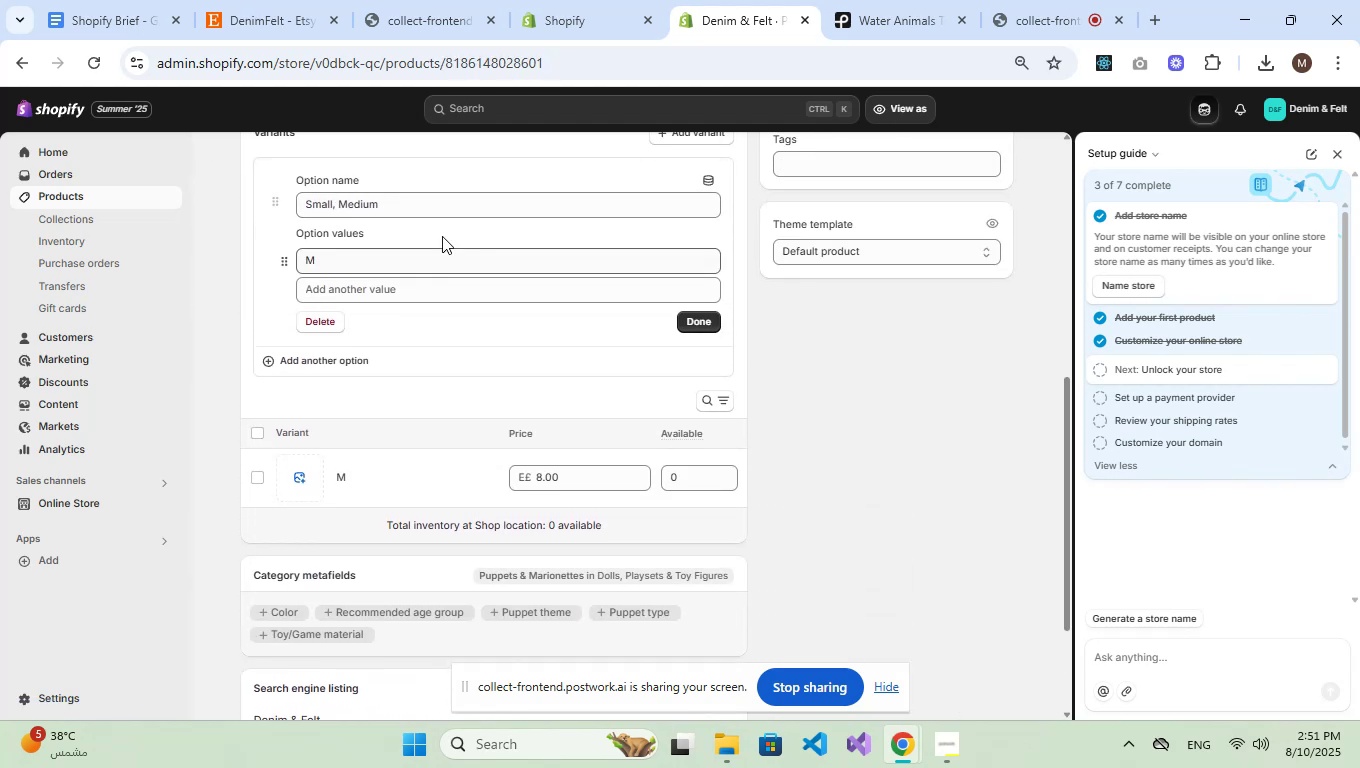 
left_click_drag(start_coordinate=[421, 201], to_coordinate=[300, 201])
 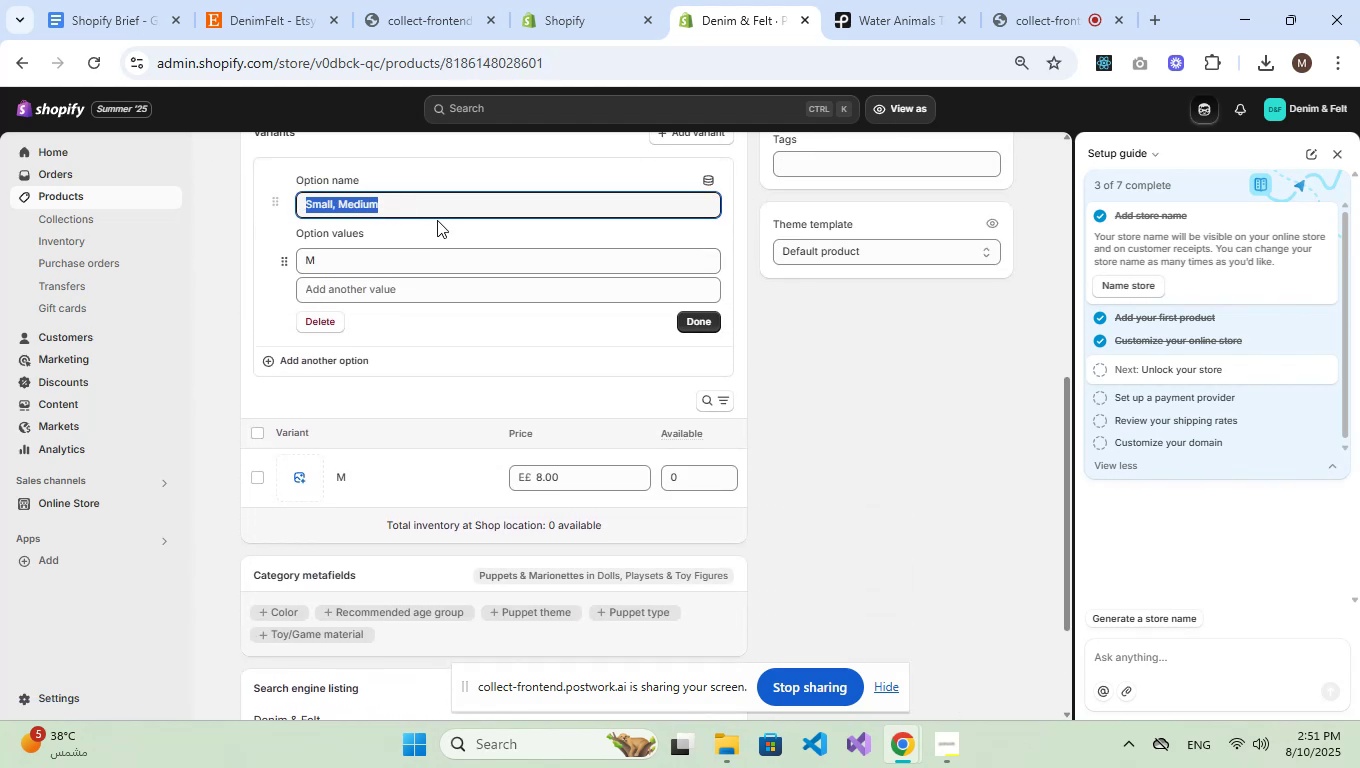 
type(Size)
 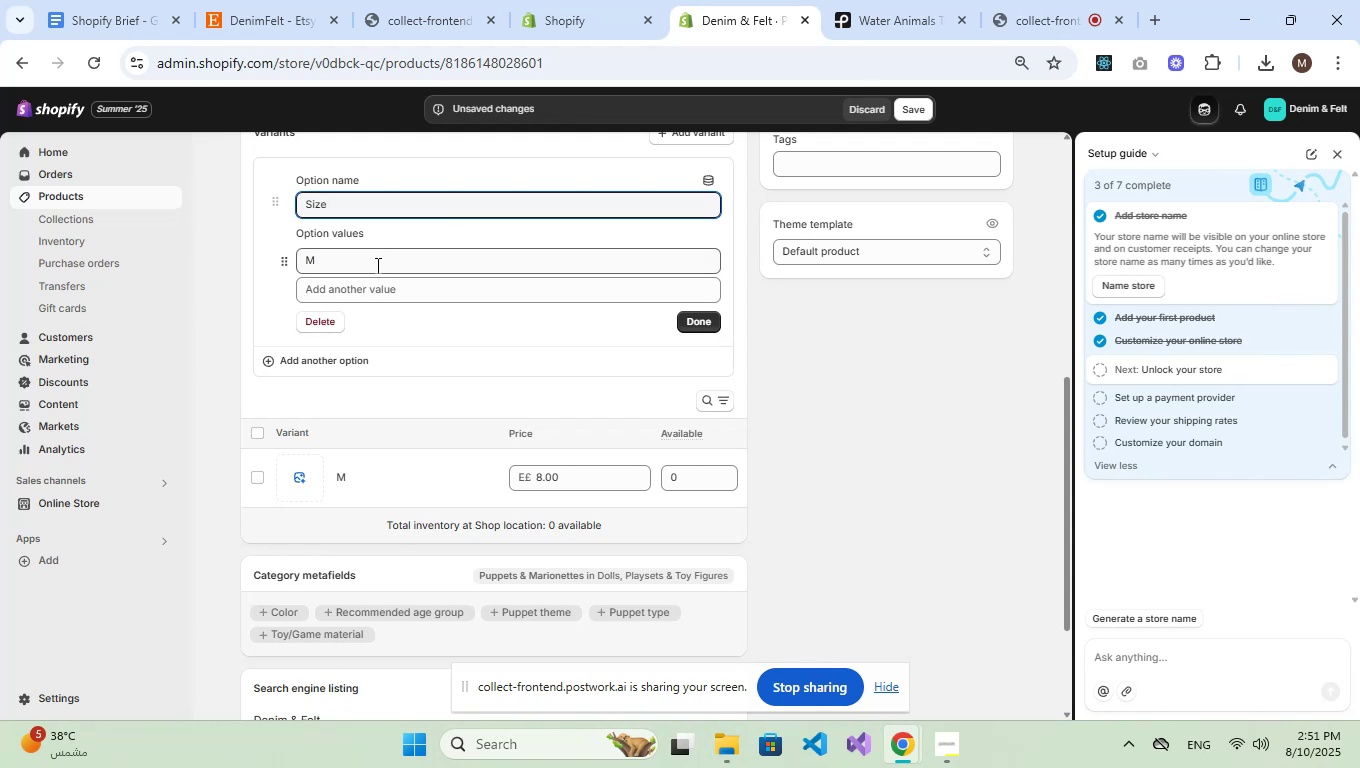 
double_click([375, 265])
 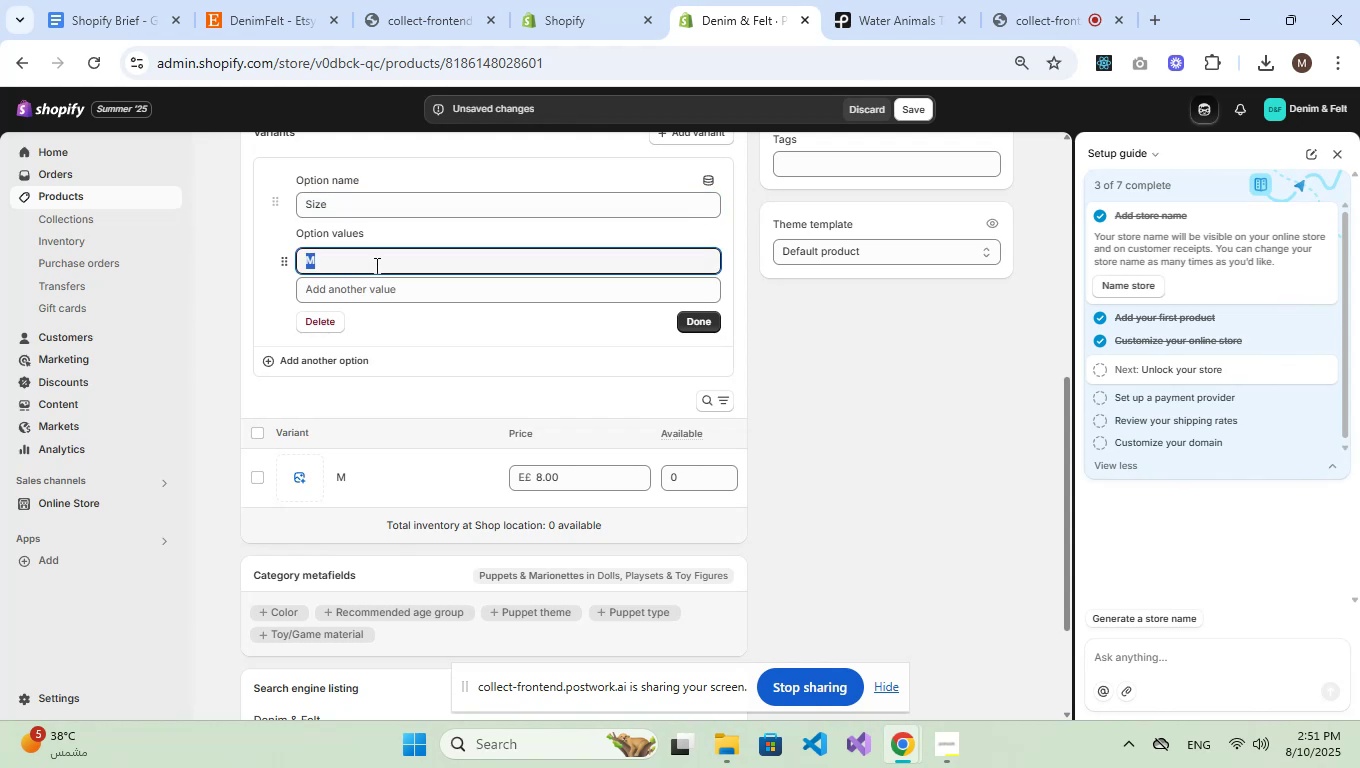 
type(Small)
 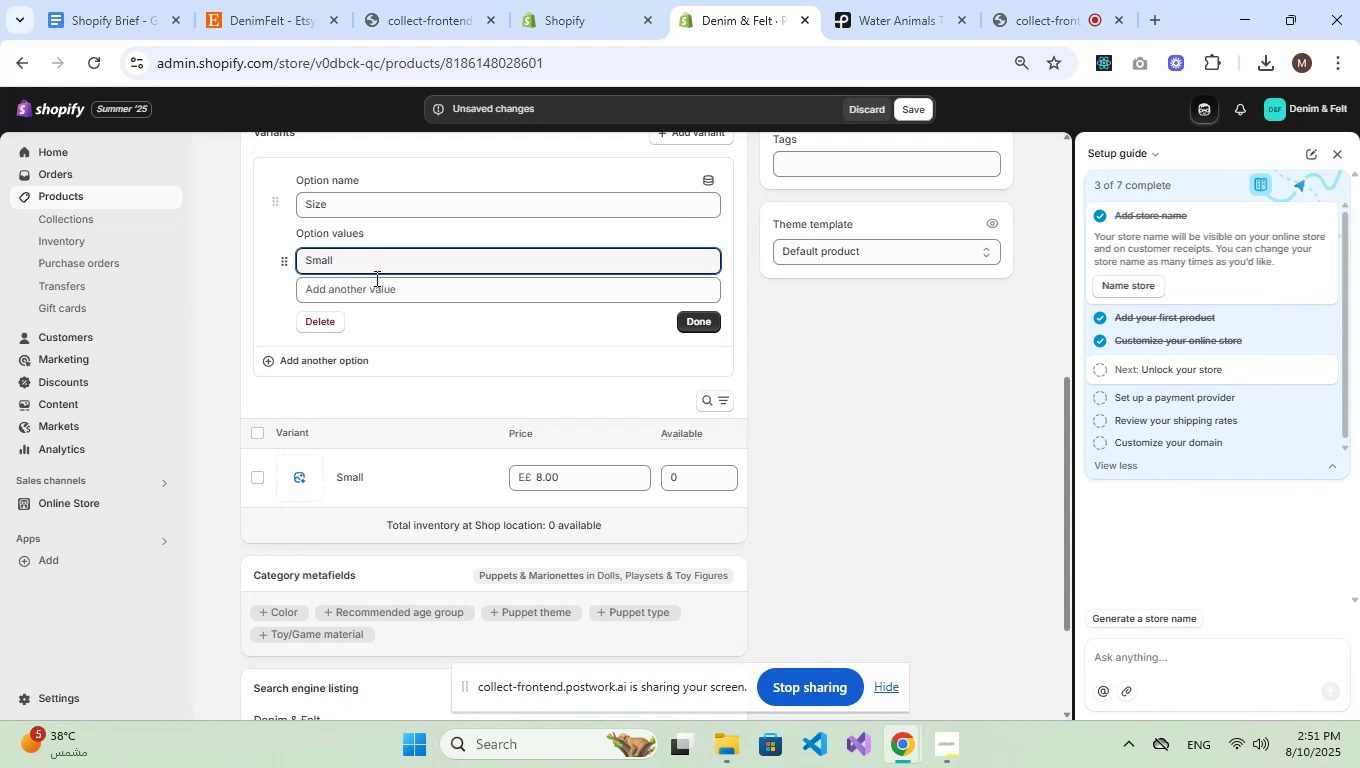 
left_click([375, 295])
 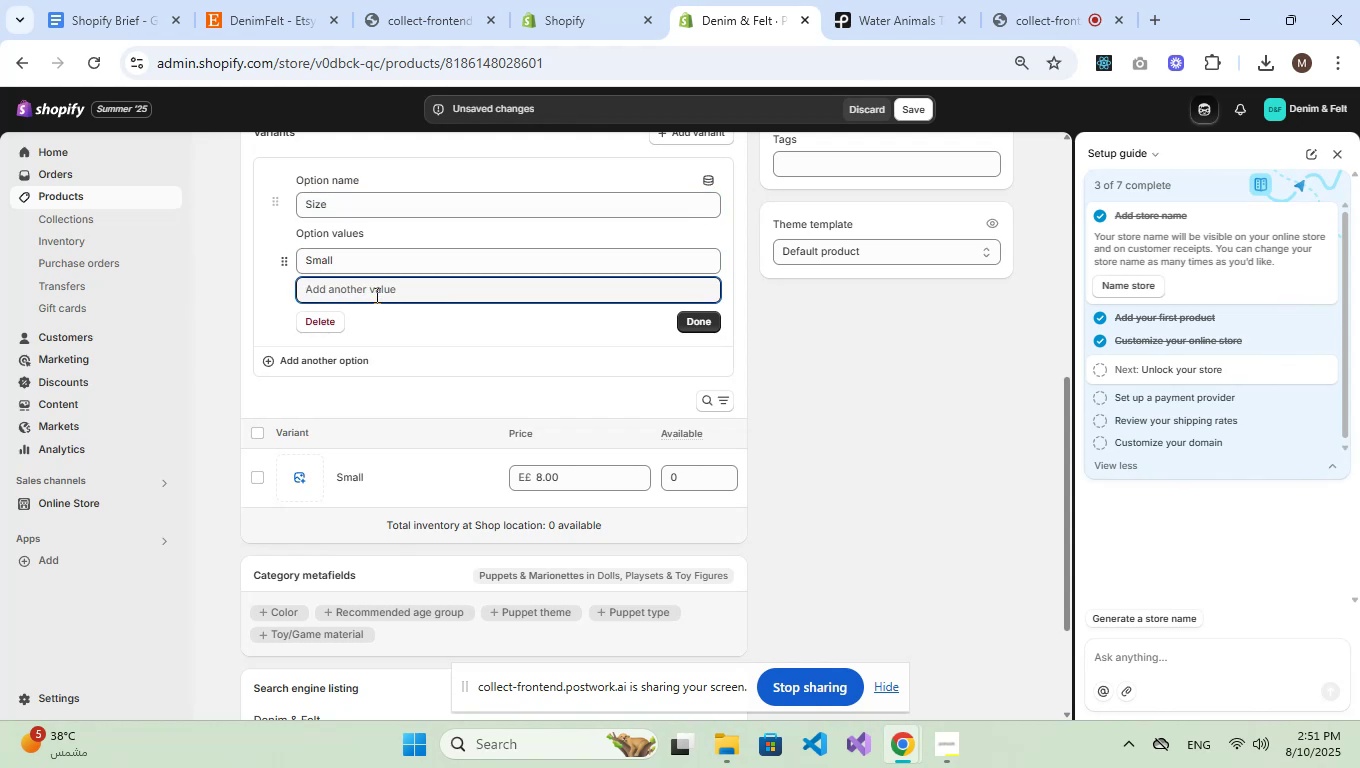 
type(Medium)
 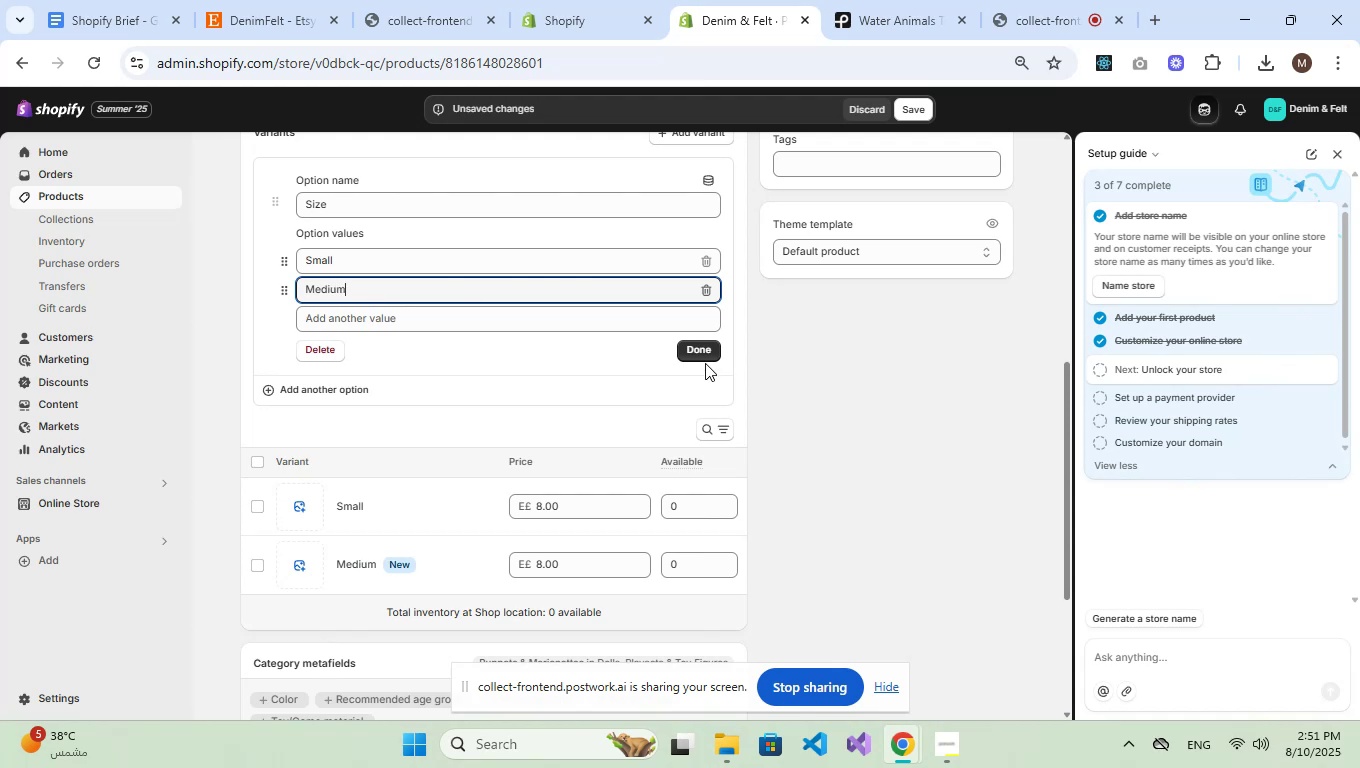 
double_click([705, 361])
 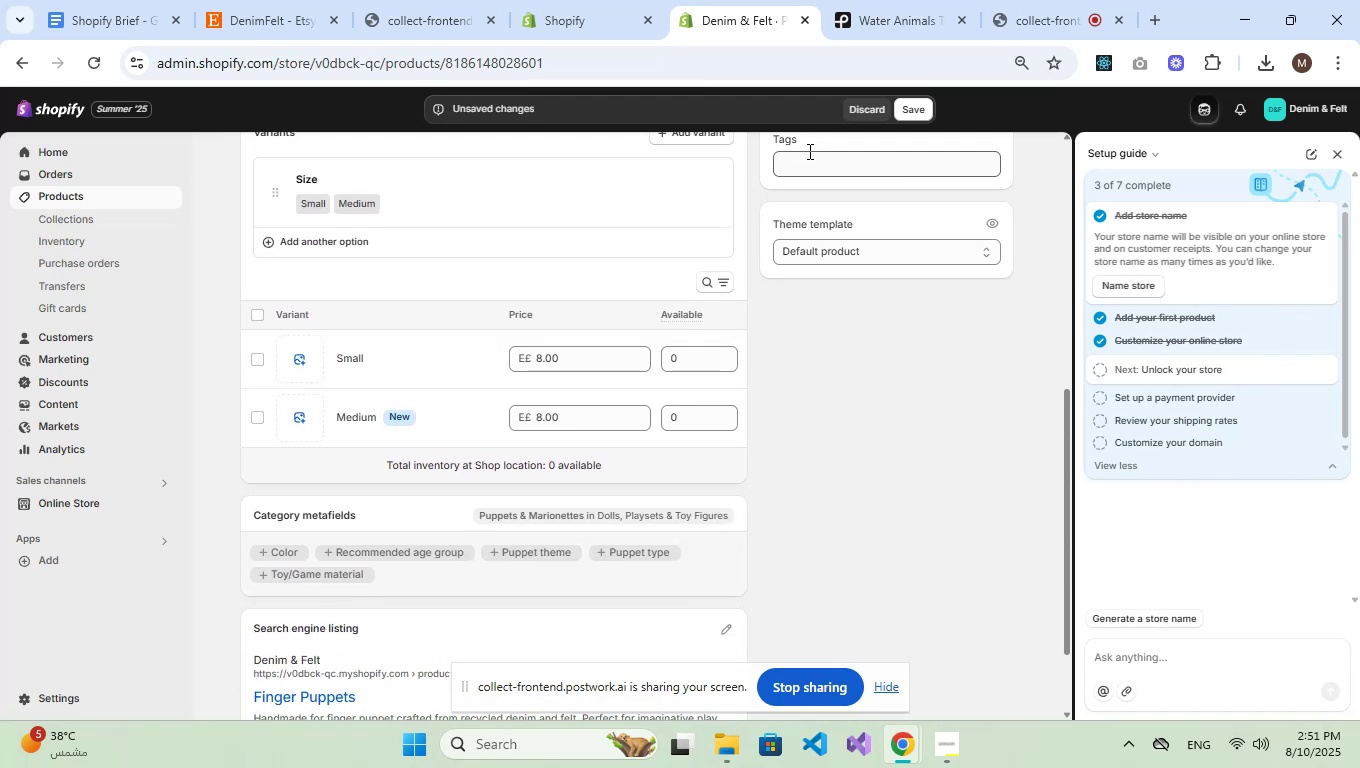 
left_click([928, 112])
 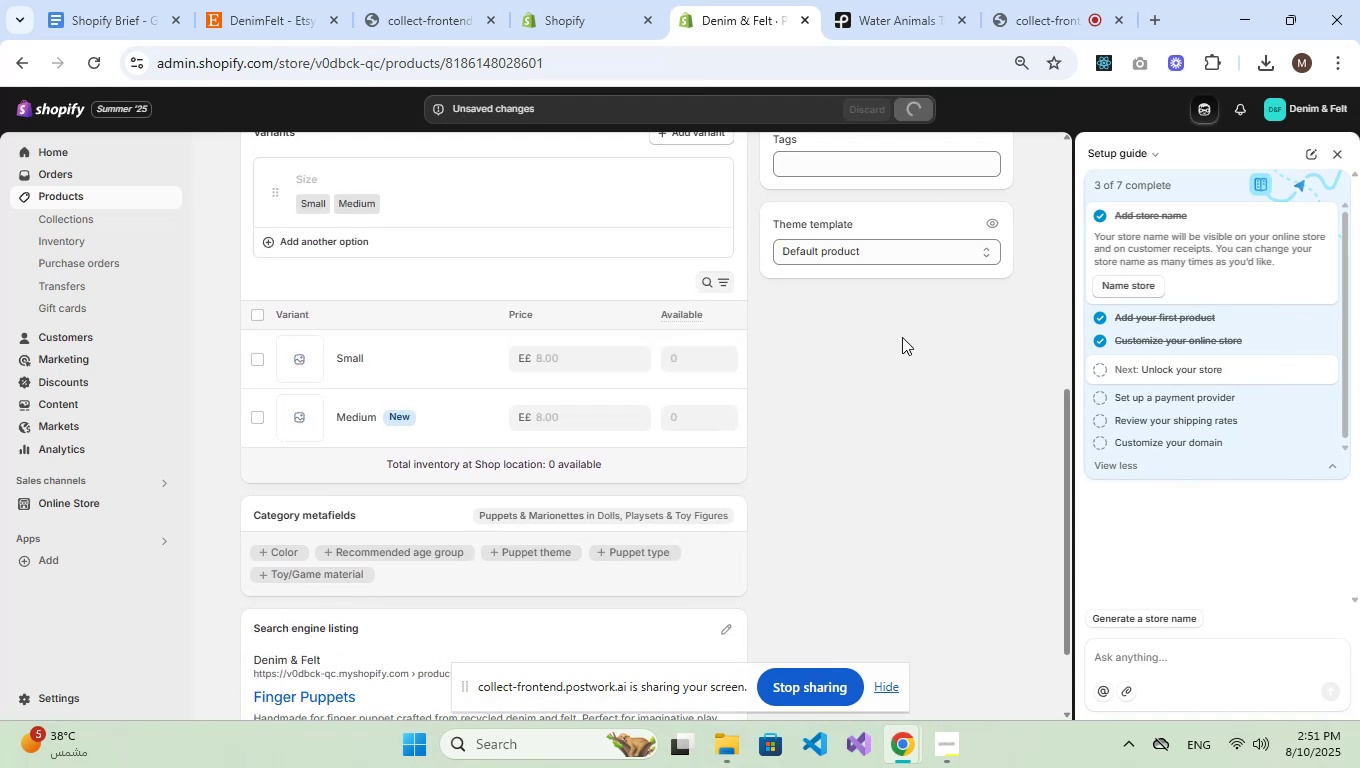 
wait(5.6)
 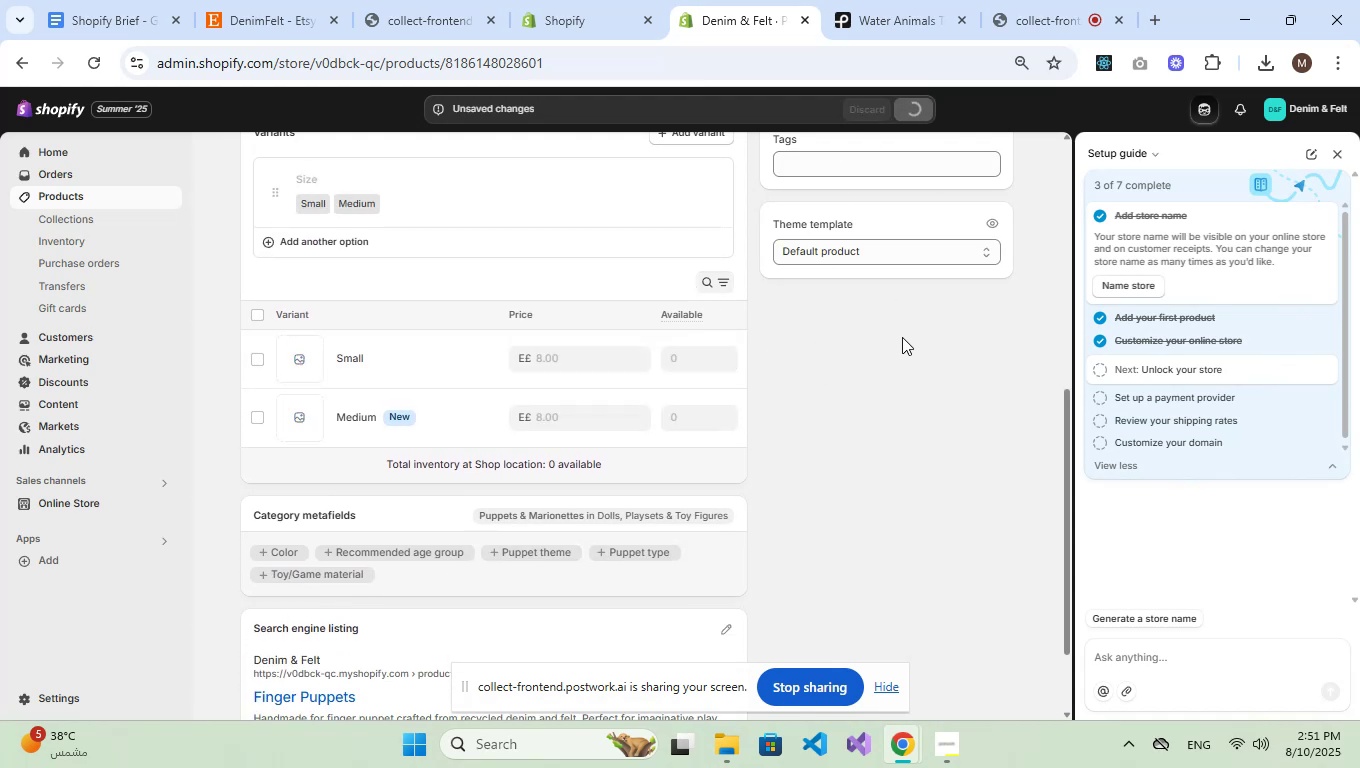 
left_click([114, 197])
 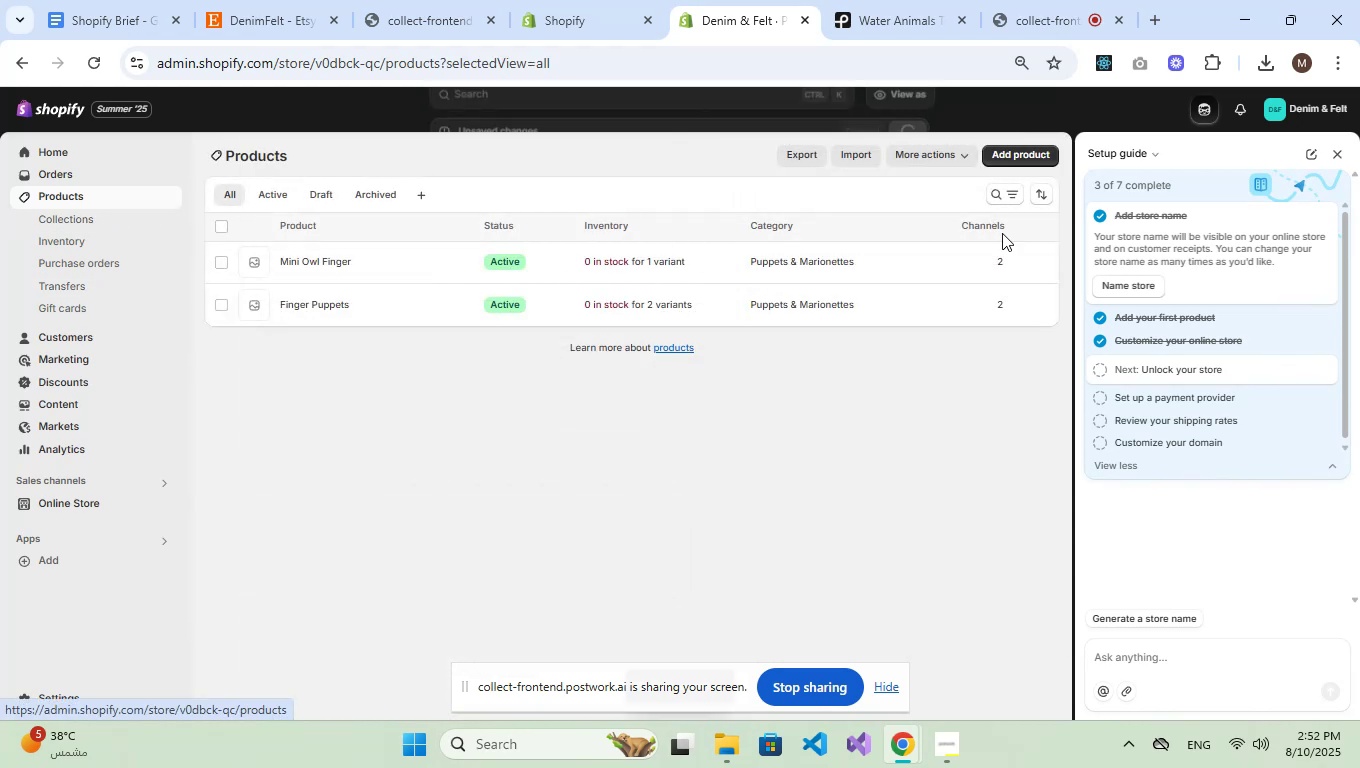 
left_click([1044, 157])
 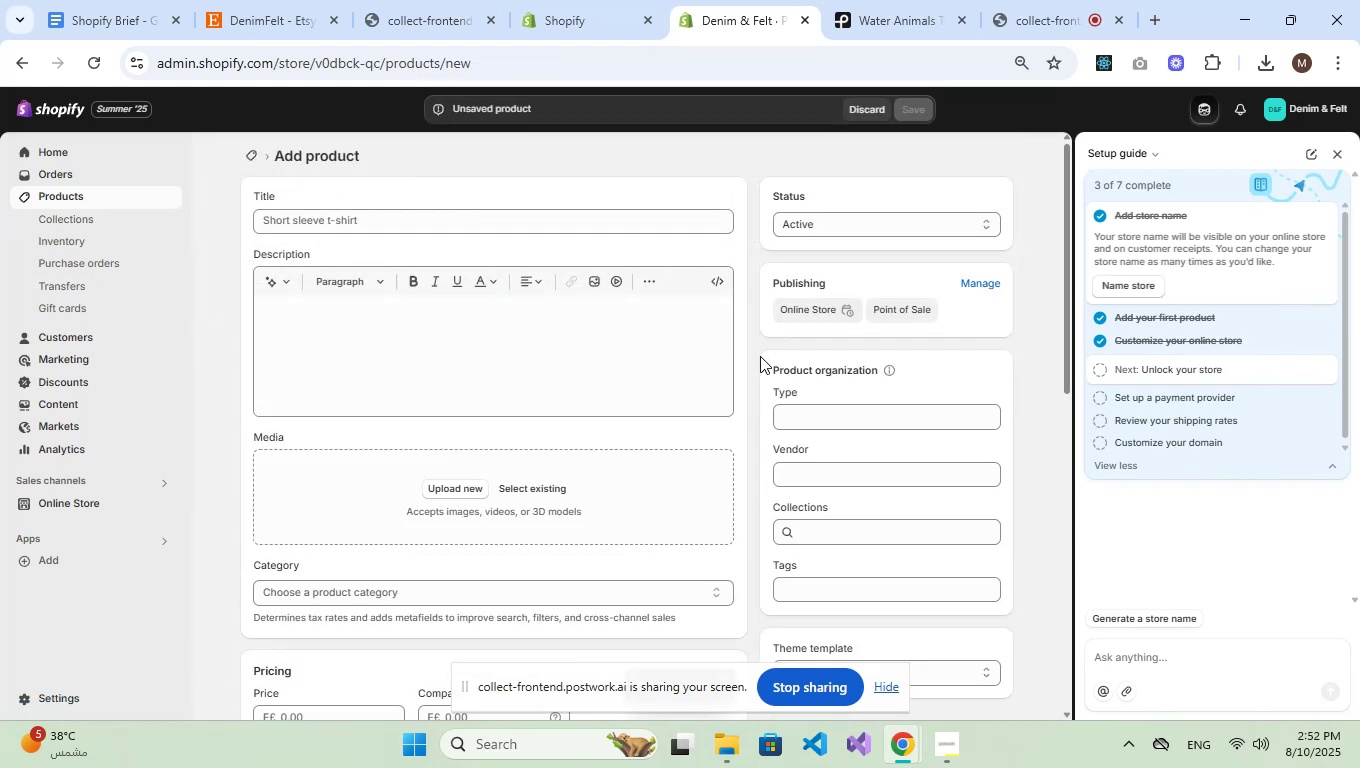 
left_click([375, 216])
 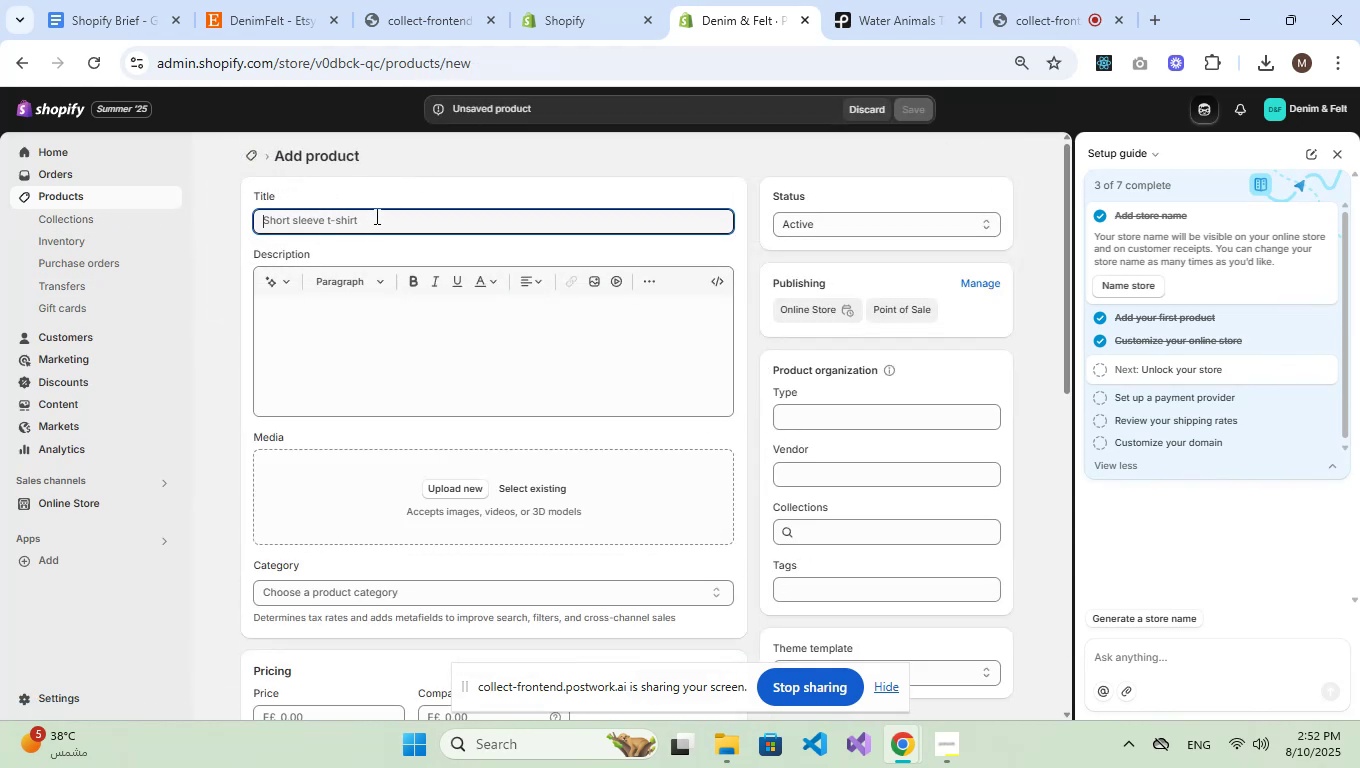 
type(Denim Bunny Plush)
 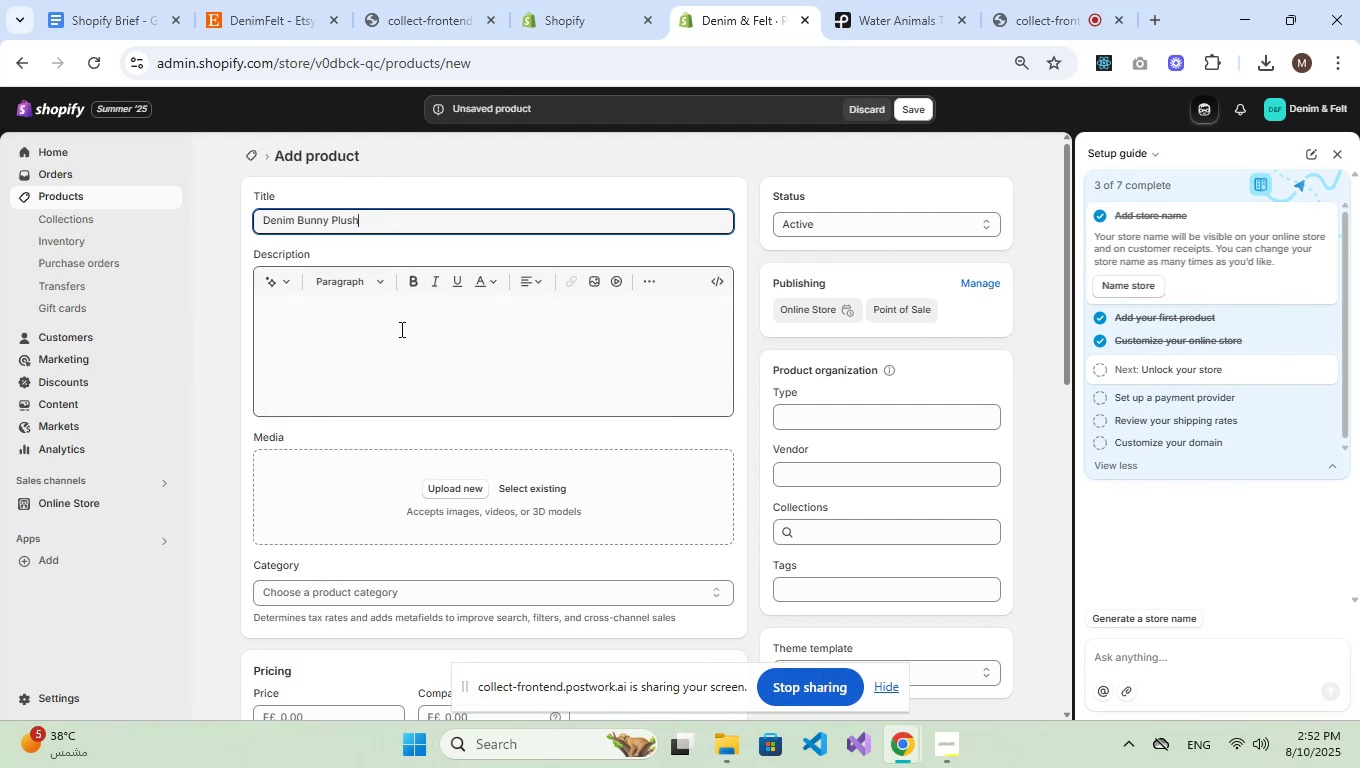 
left_click([396, 362])
 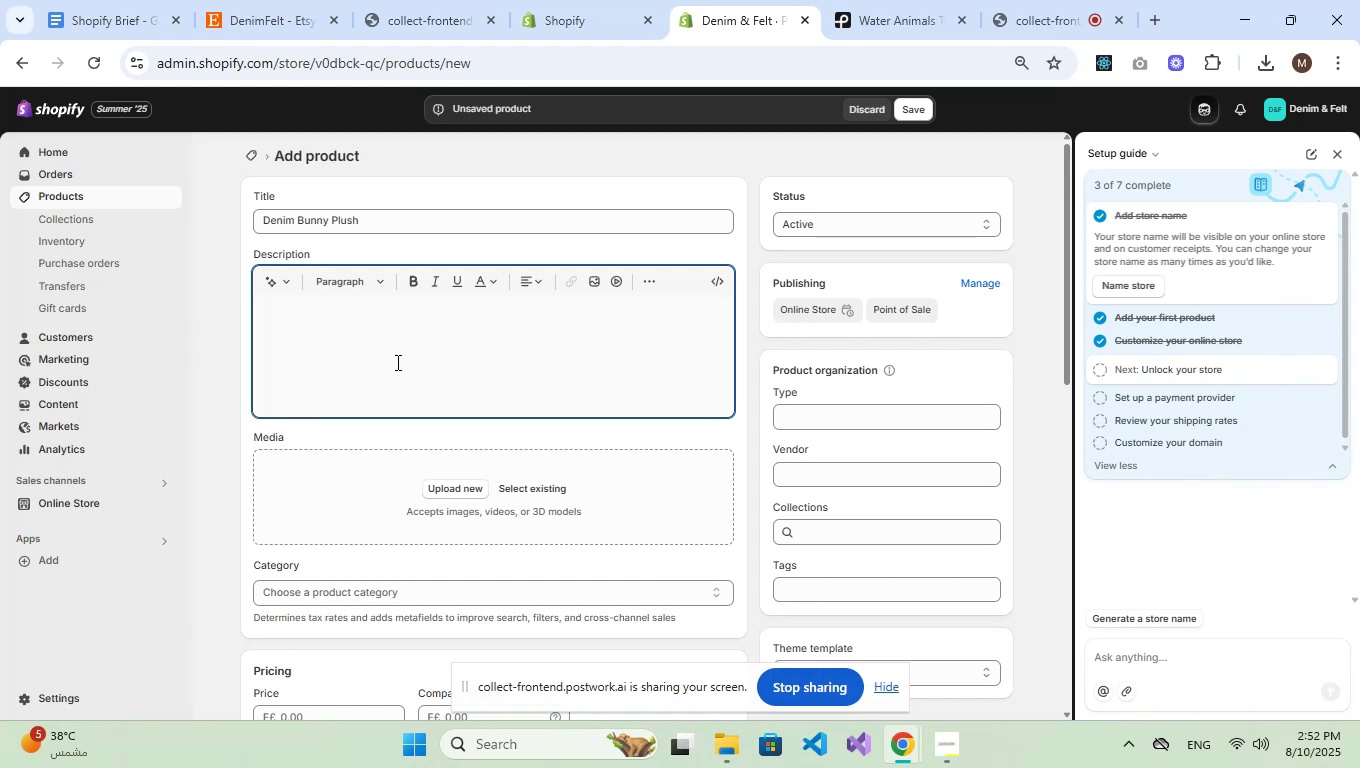 
type(Cute bunny plush sewn from repurposed denim with felt ears. )
 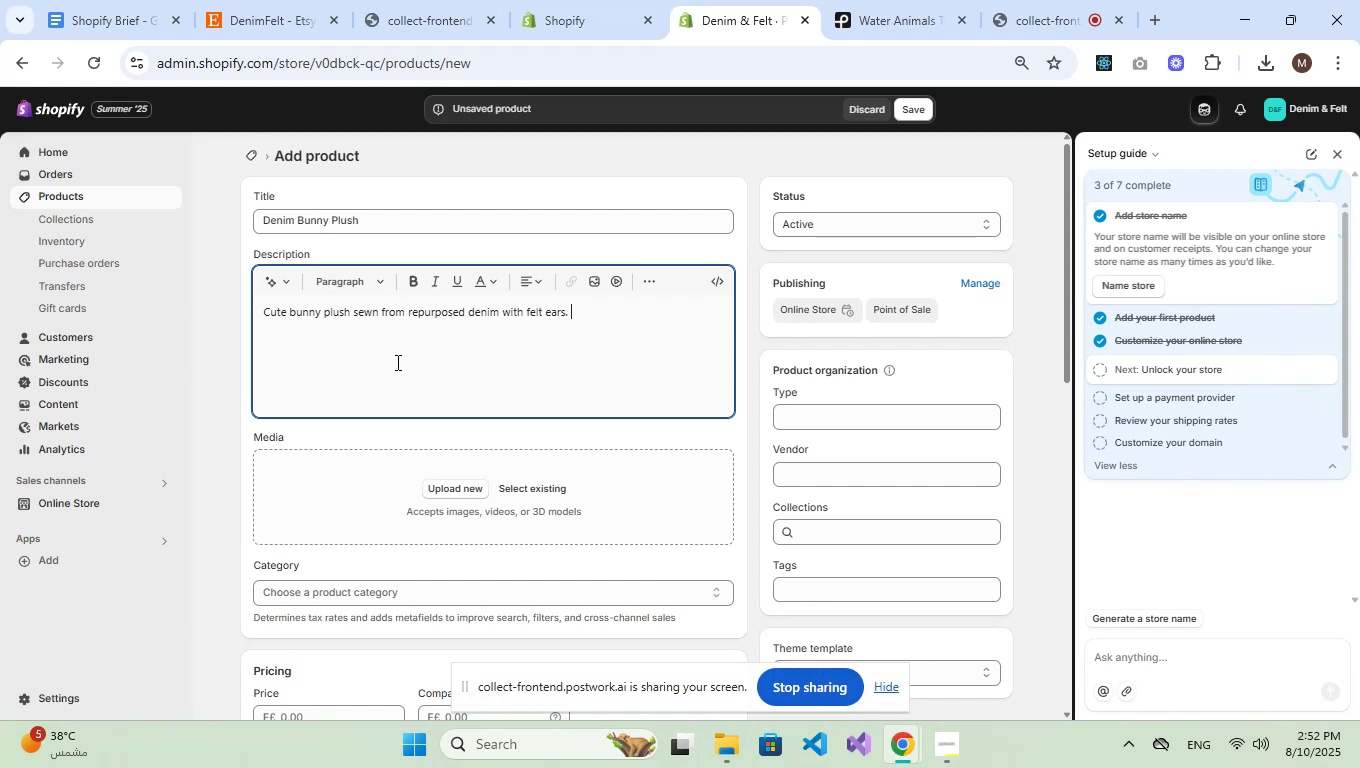 
key(Shift+Enter)
 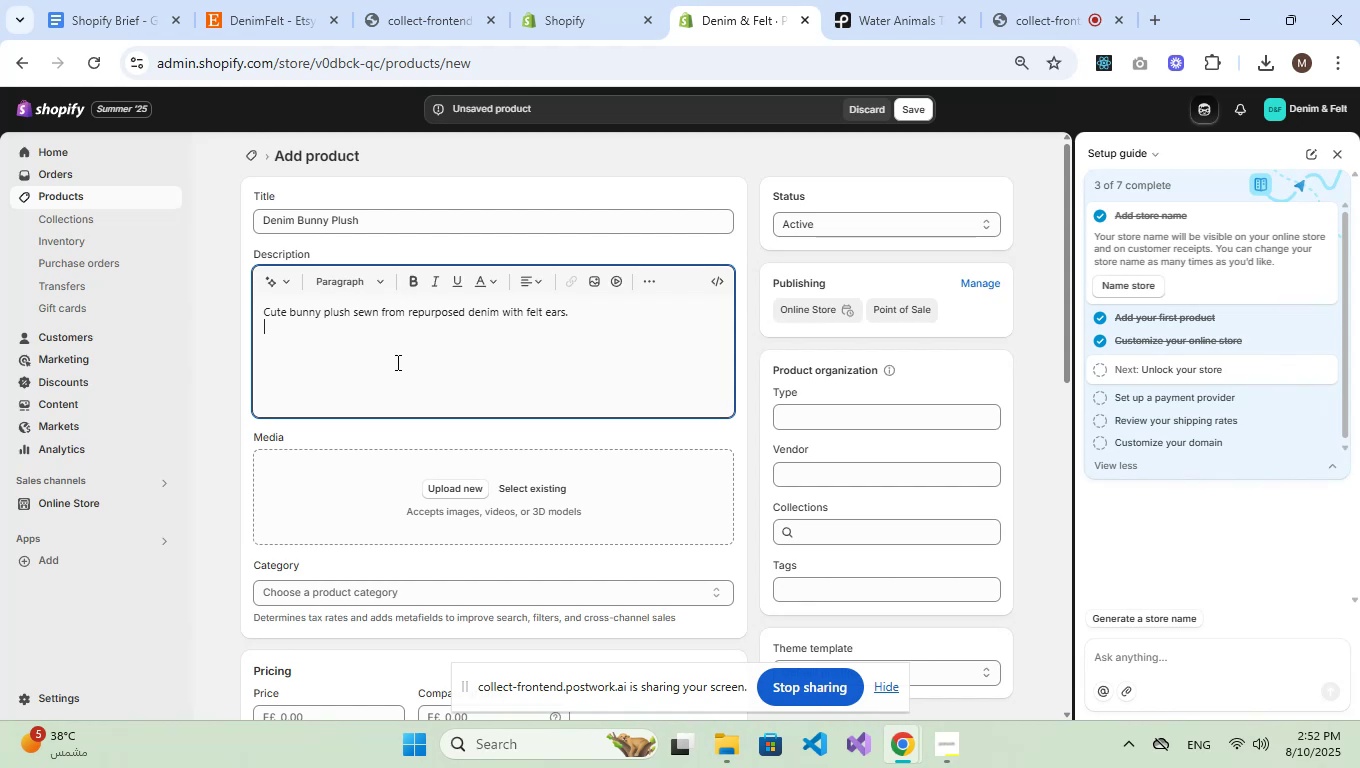 
hold_key(key=CapsLock, duration=0.45)
 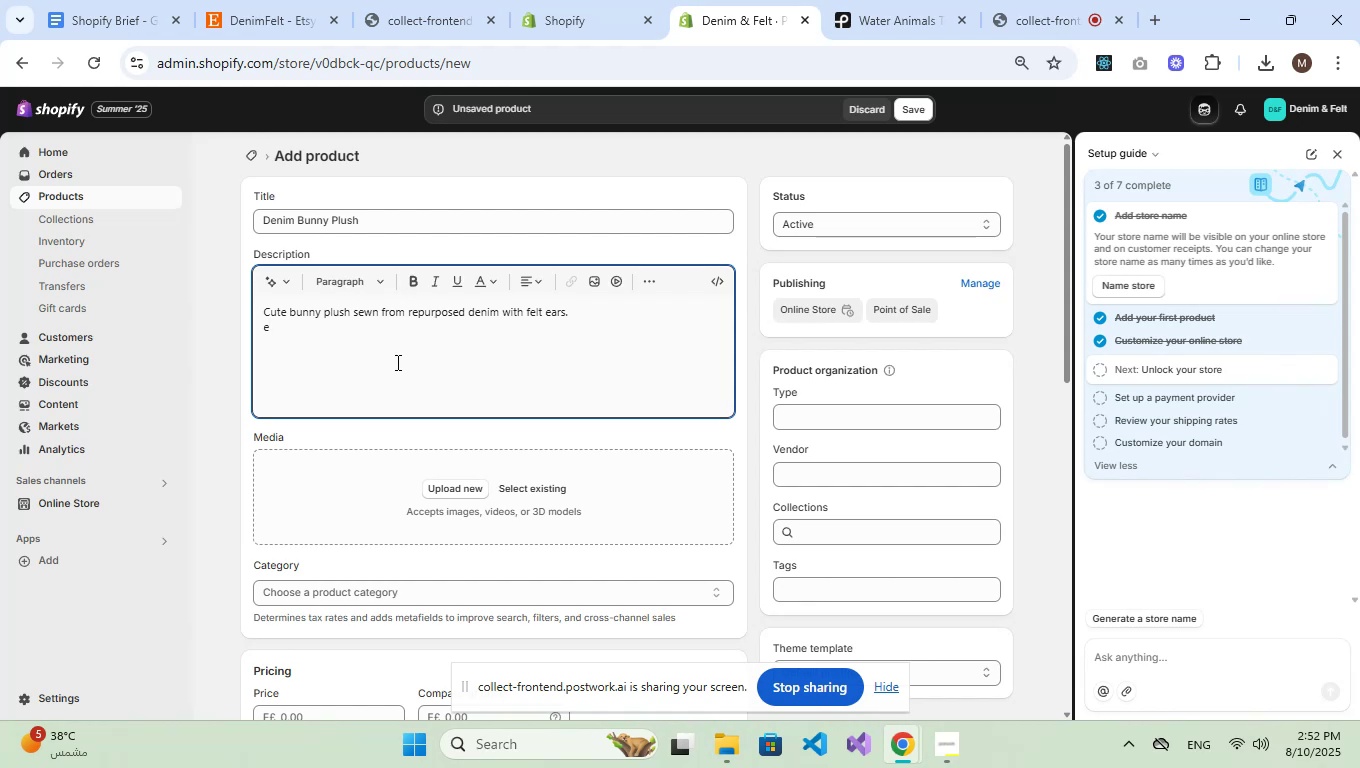 
type(e)
key(Backspace)
type(Eco-friendly and huggable.)
 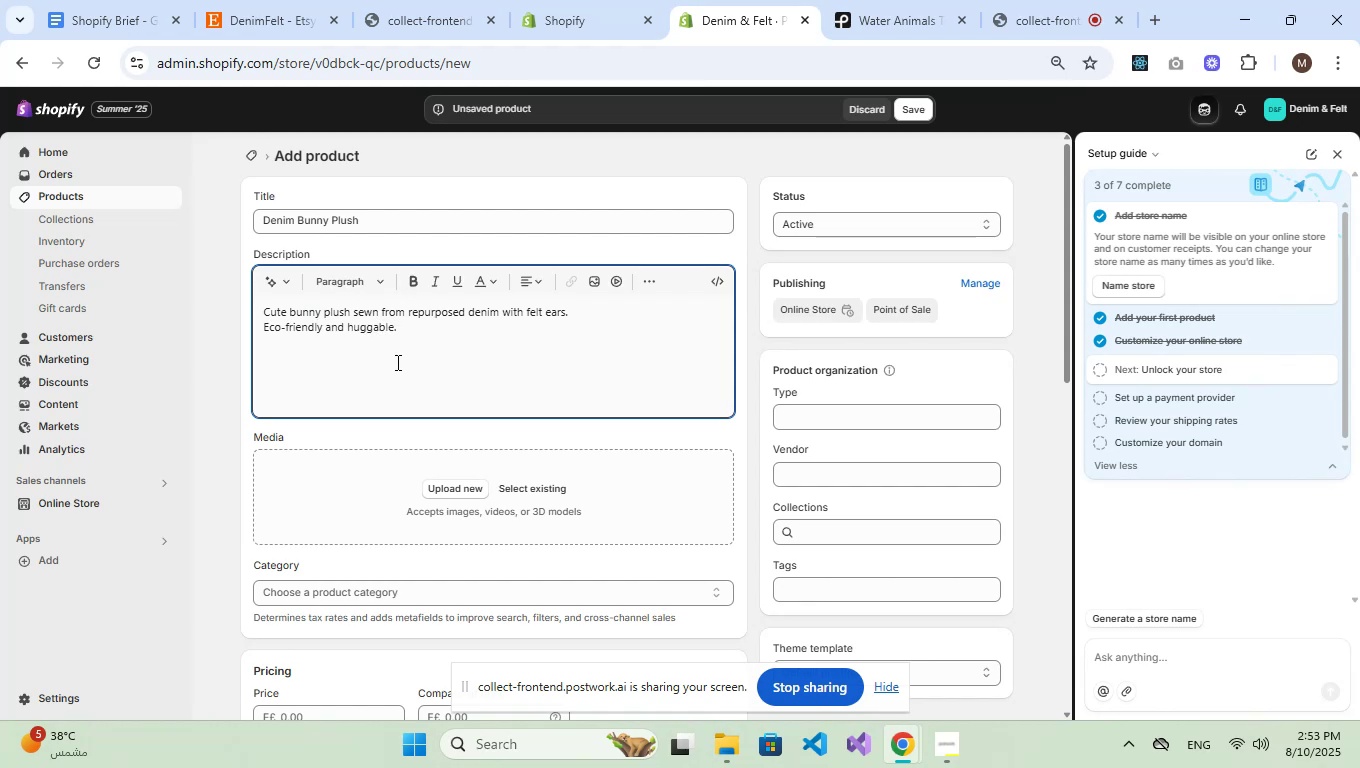 
scroll: coordinate [395, 369], scroll_direction: down, amount: 3.0
 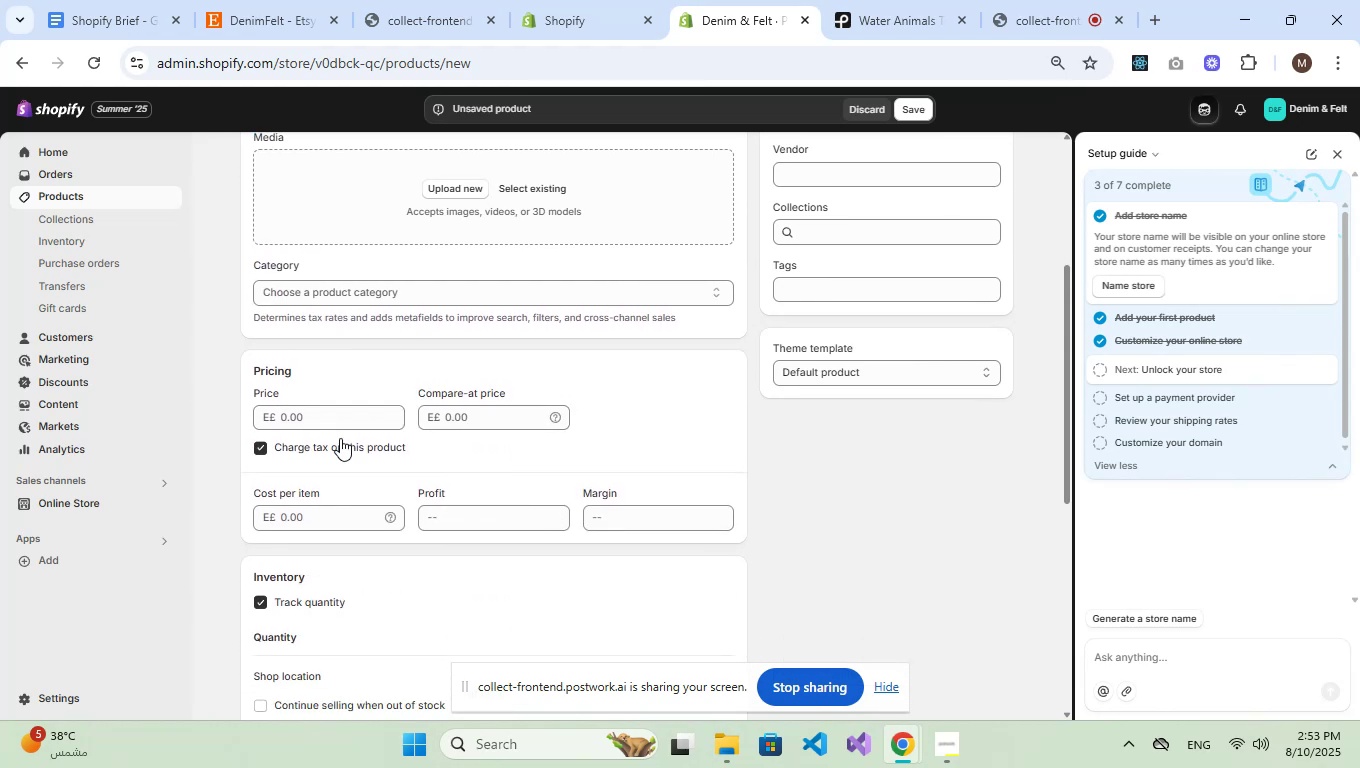 
left_click([330, 429])
 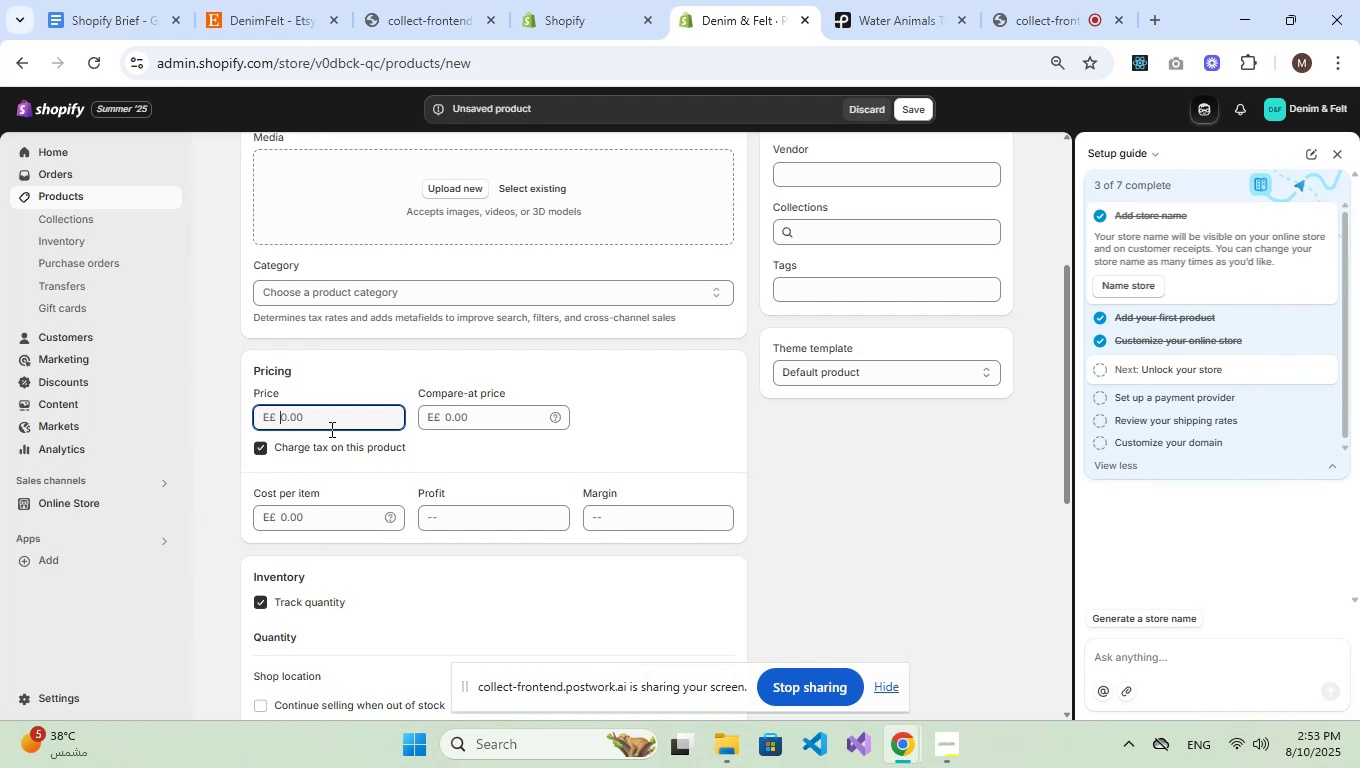 
key(Numpad1)
 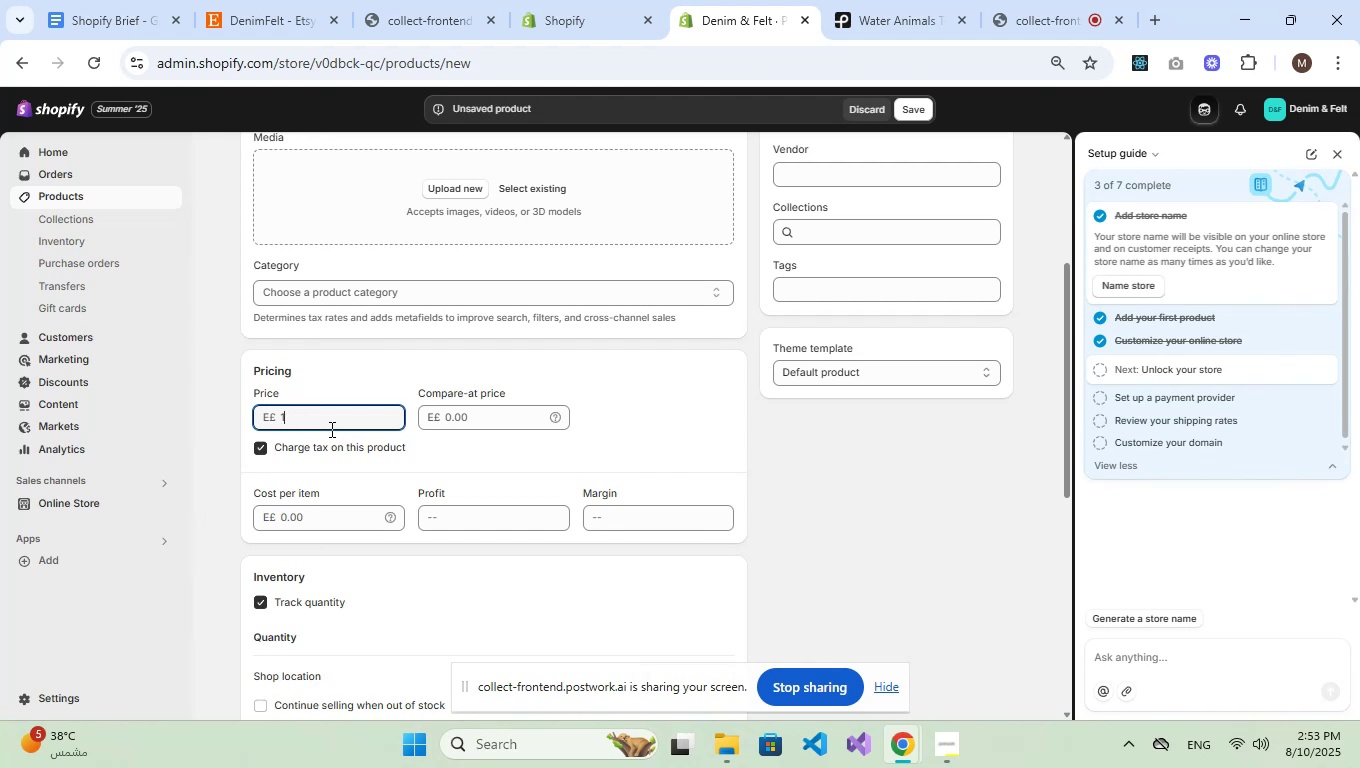 
key(Numpad5)
 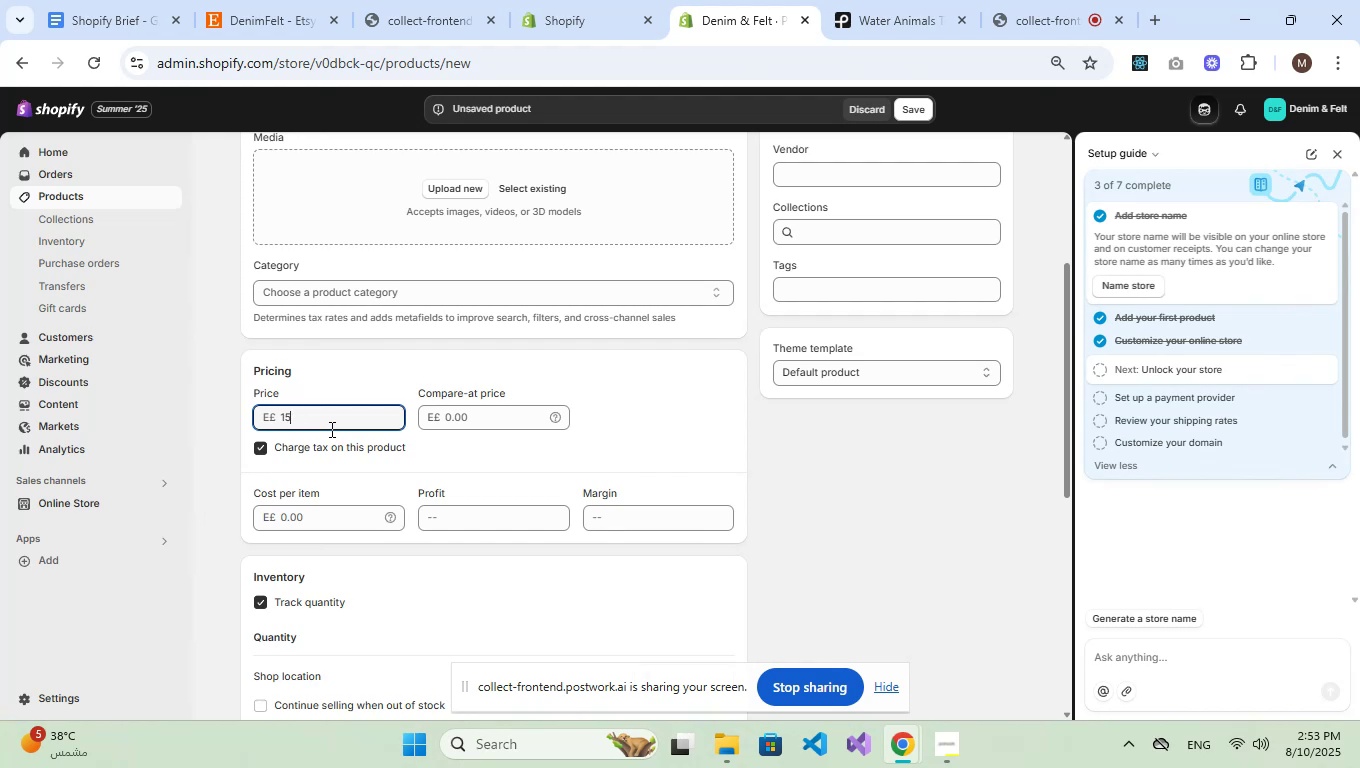 
scroll: coordinate [427, 431], scroll_direction: down, amount: 6.0
 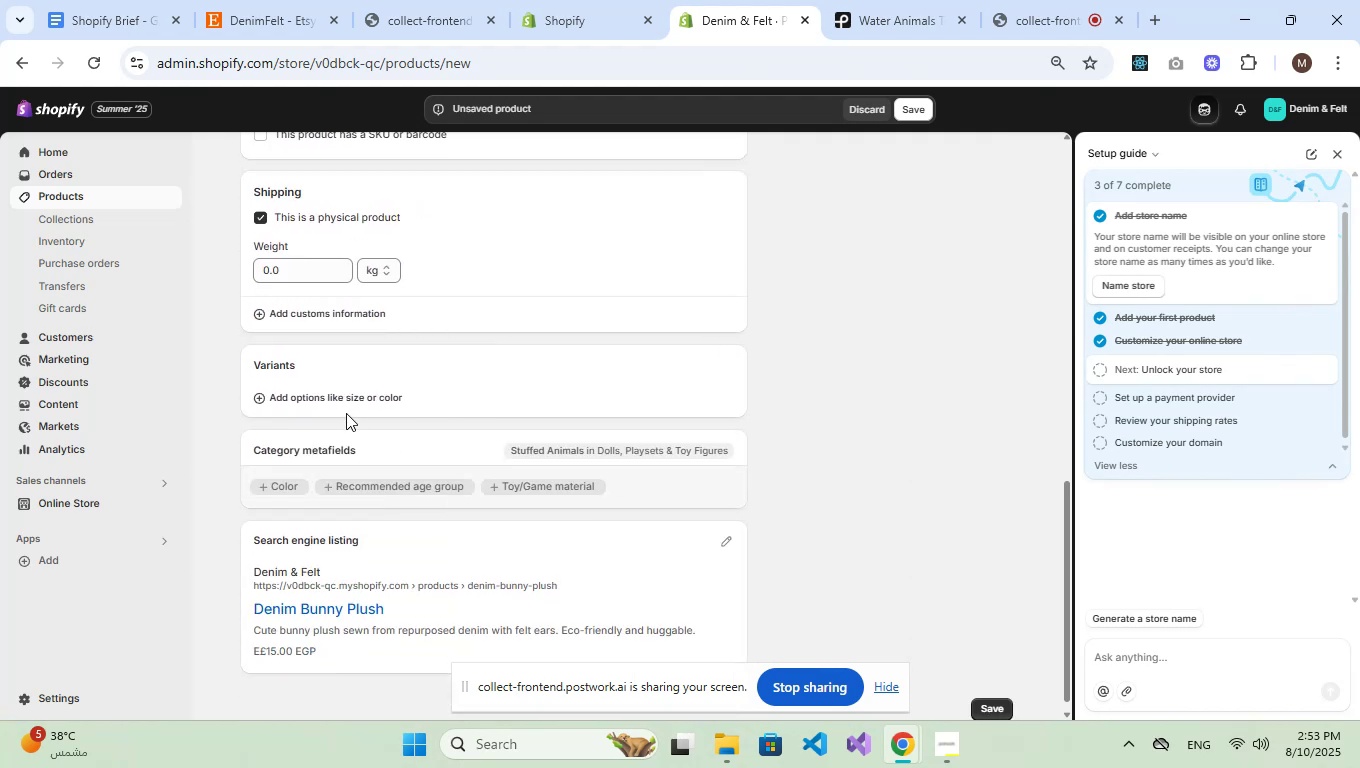 
left_click([352, 402])
 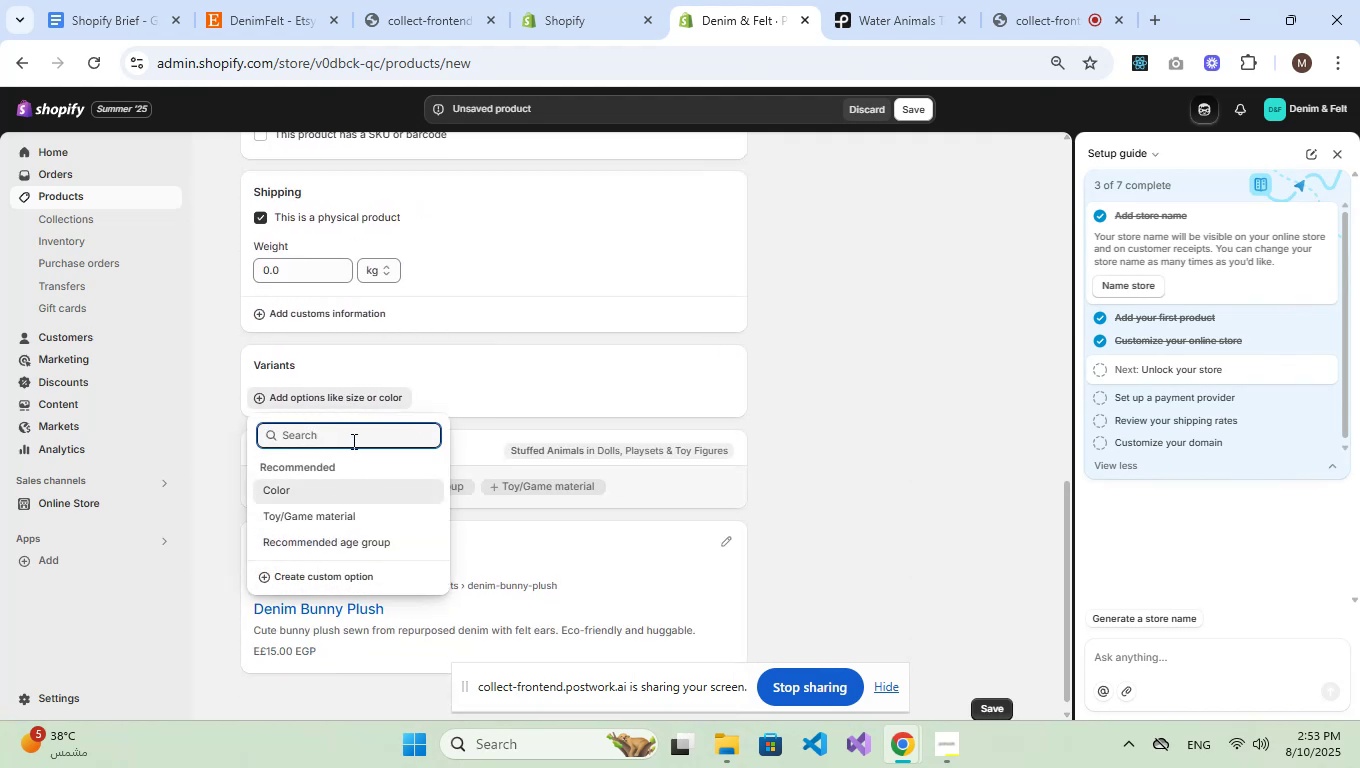 
left_click([331, 577])
 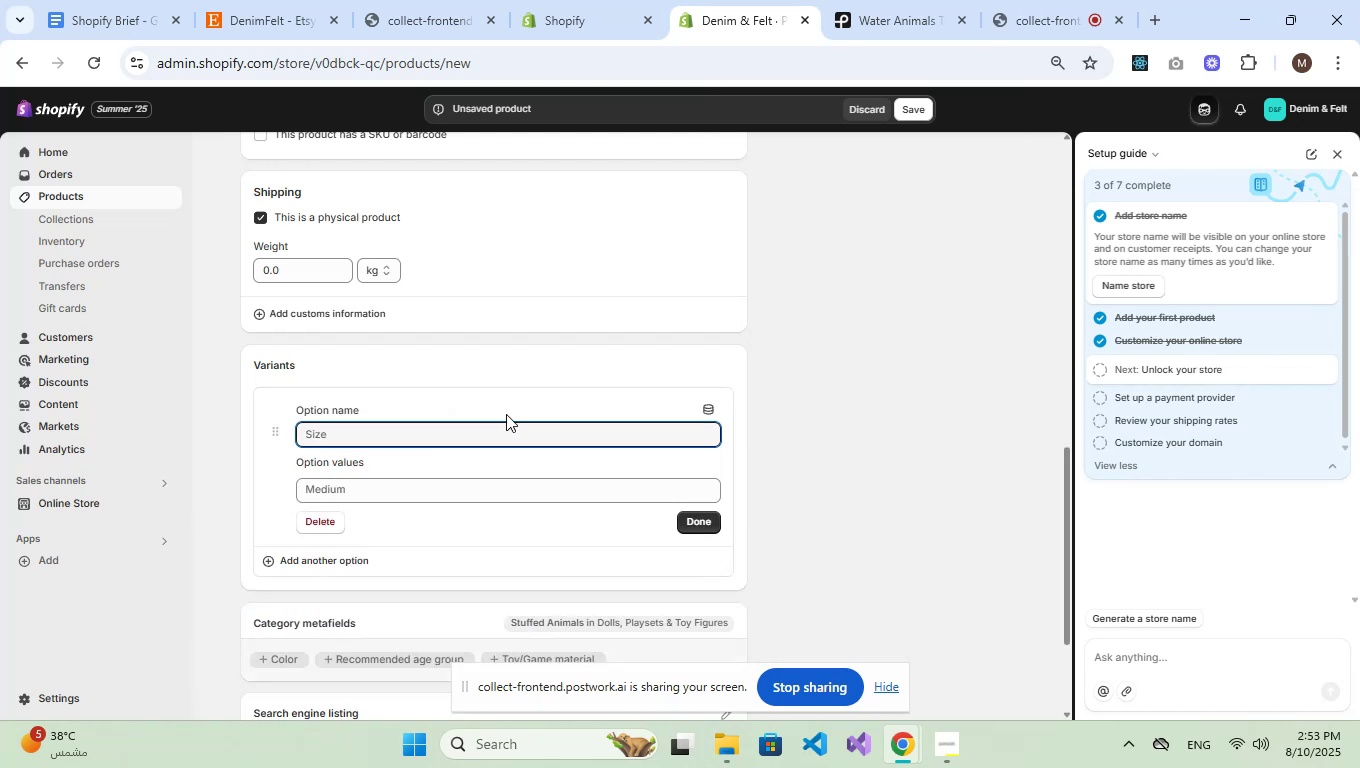 
type(Size)
 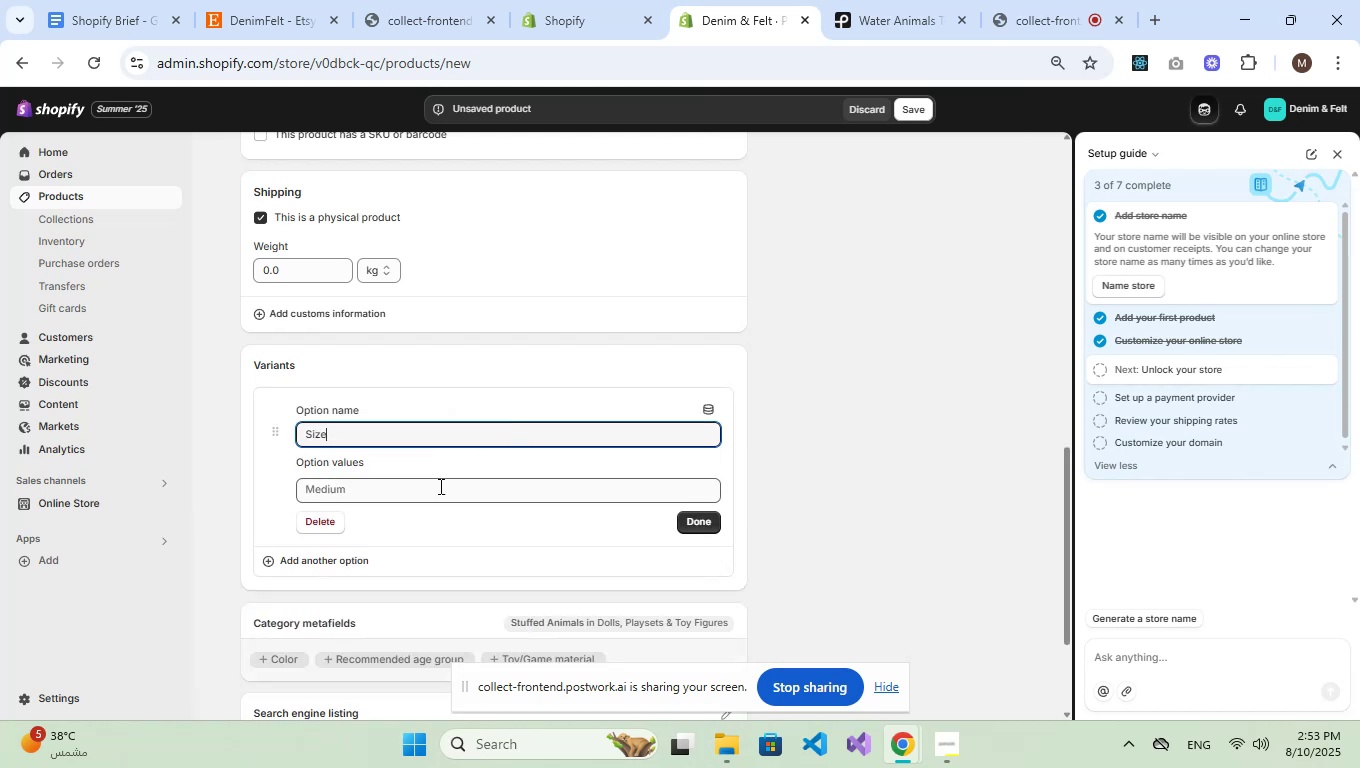 
left_click([434, 497])
 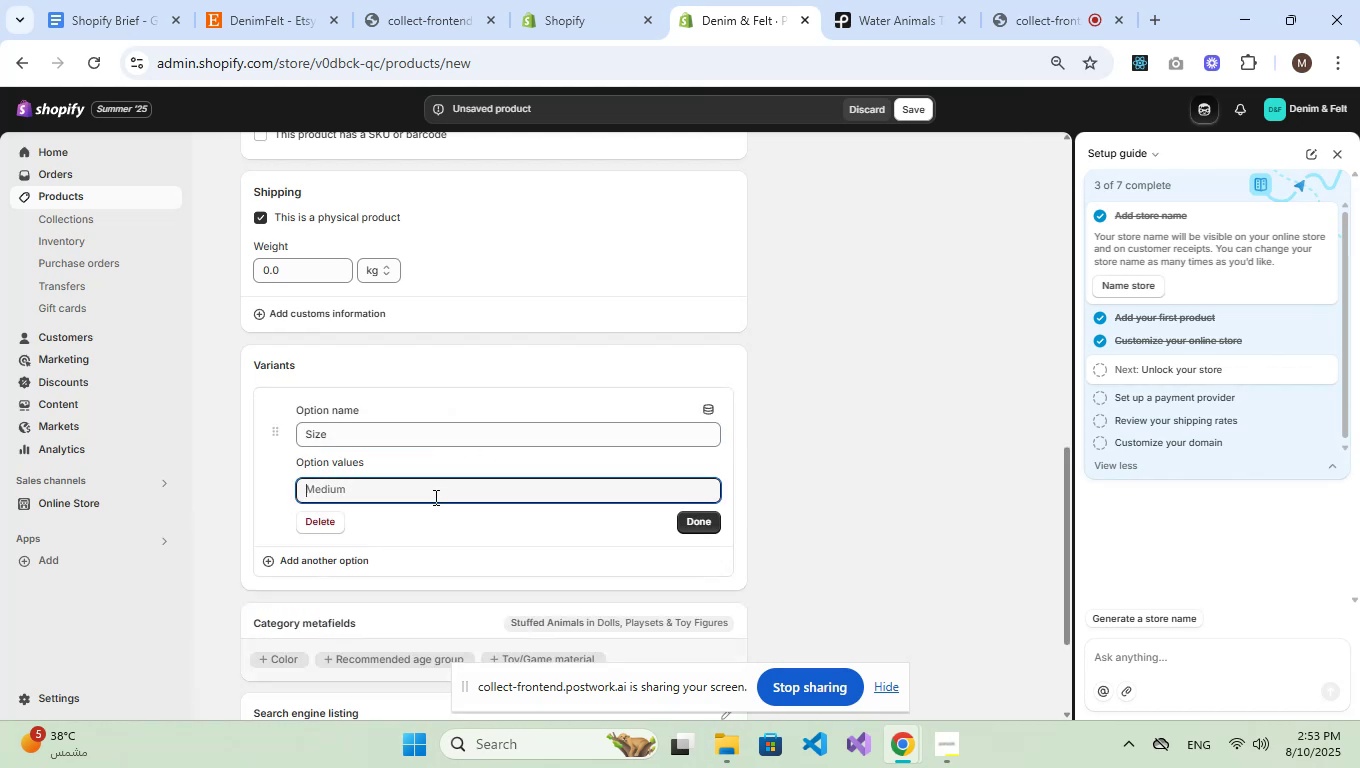 
type(Smm)
key(Backspace)
type(all)
 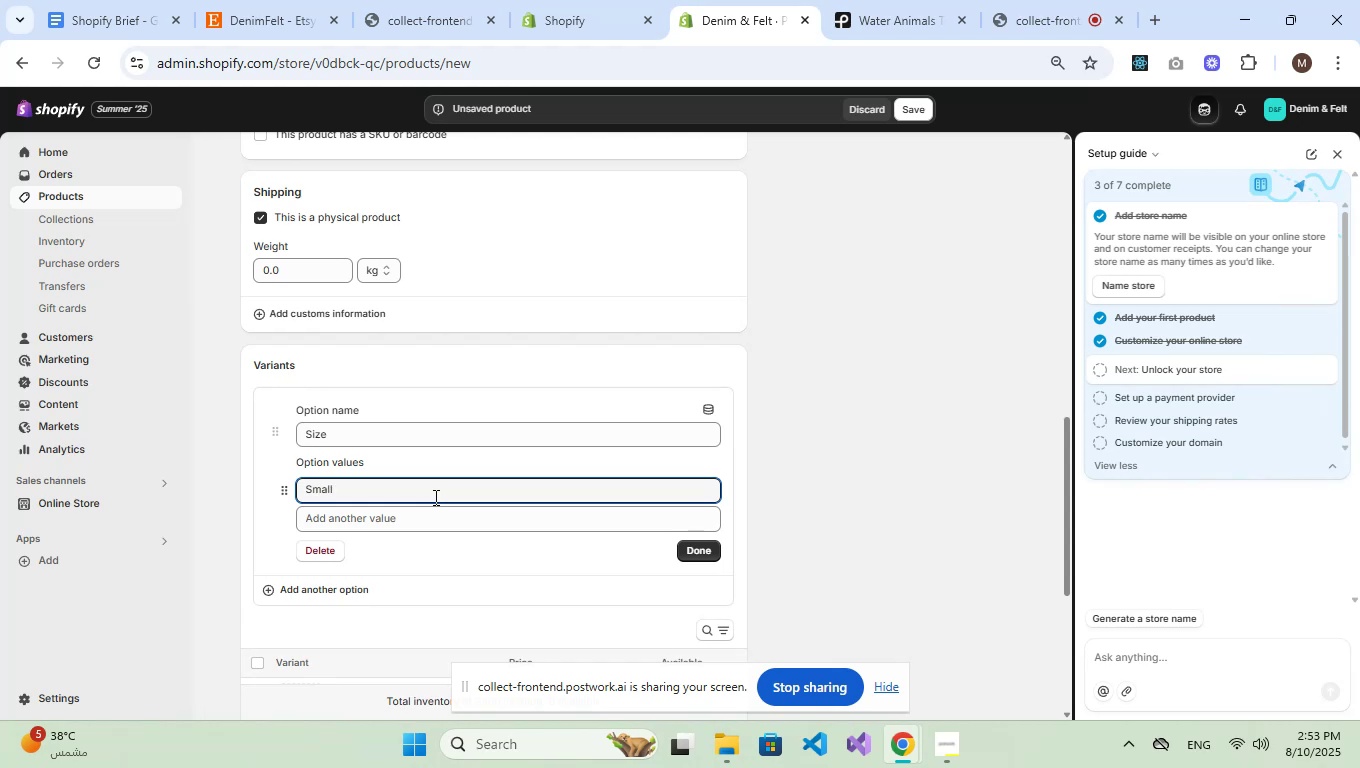 
left_click([419, 513])
 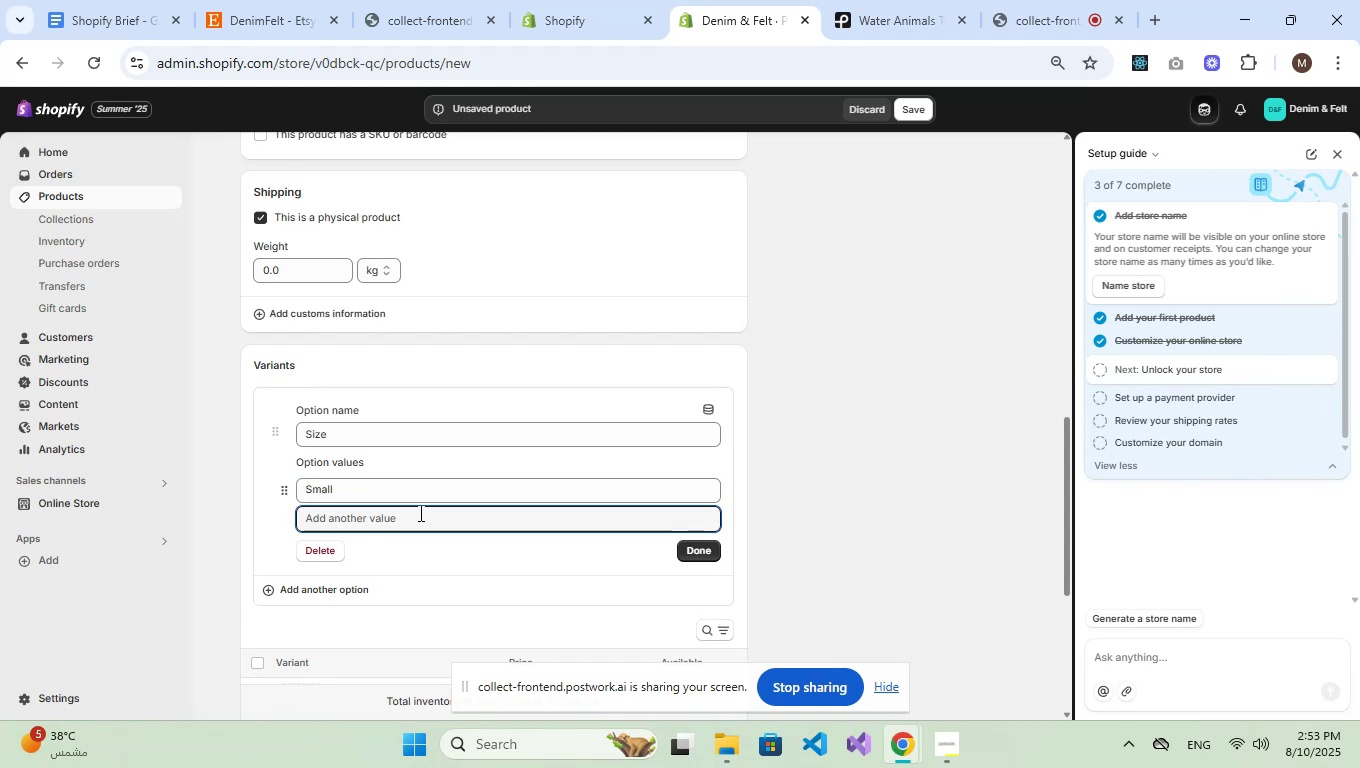 
type(Large)
 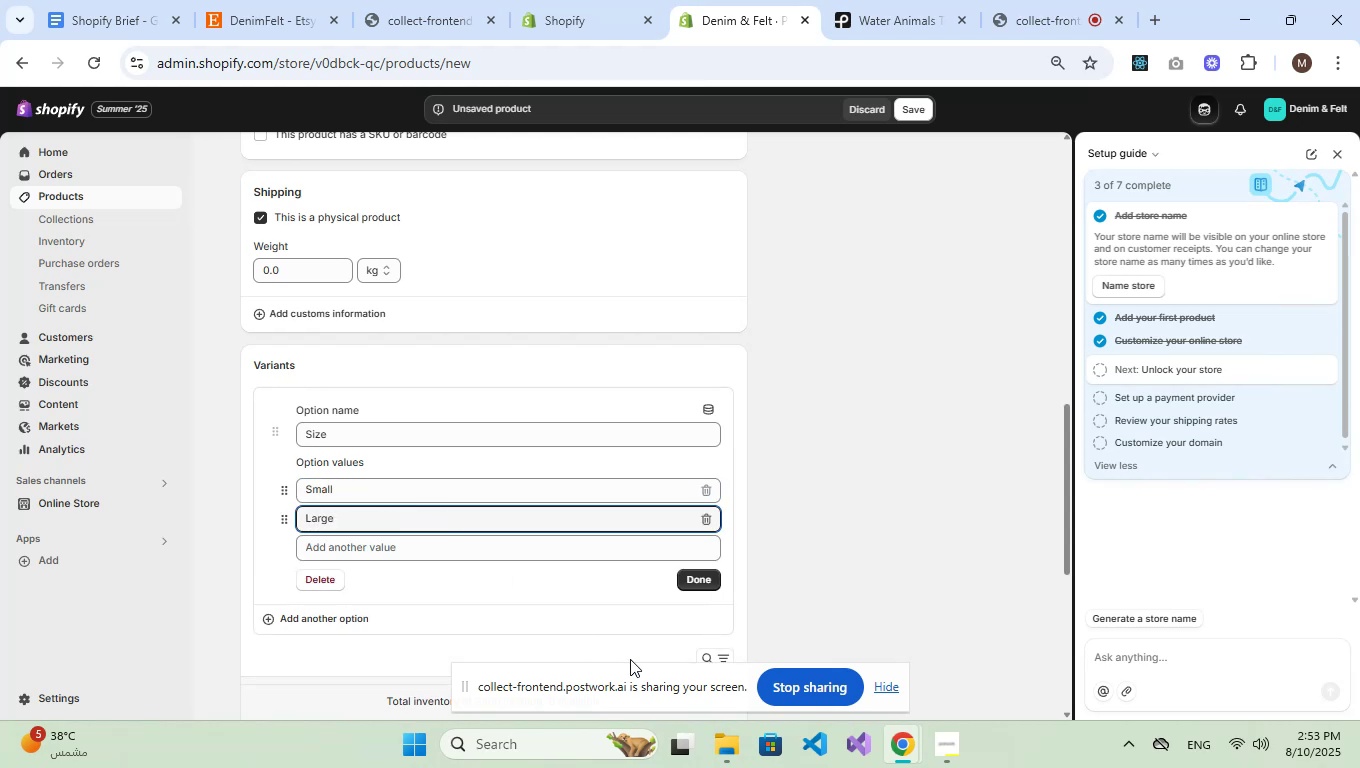 
left_click([692, 580])
 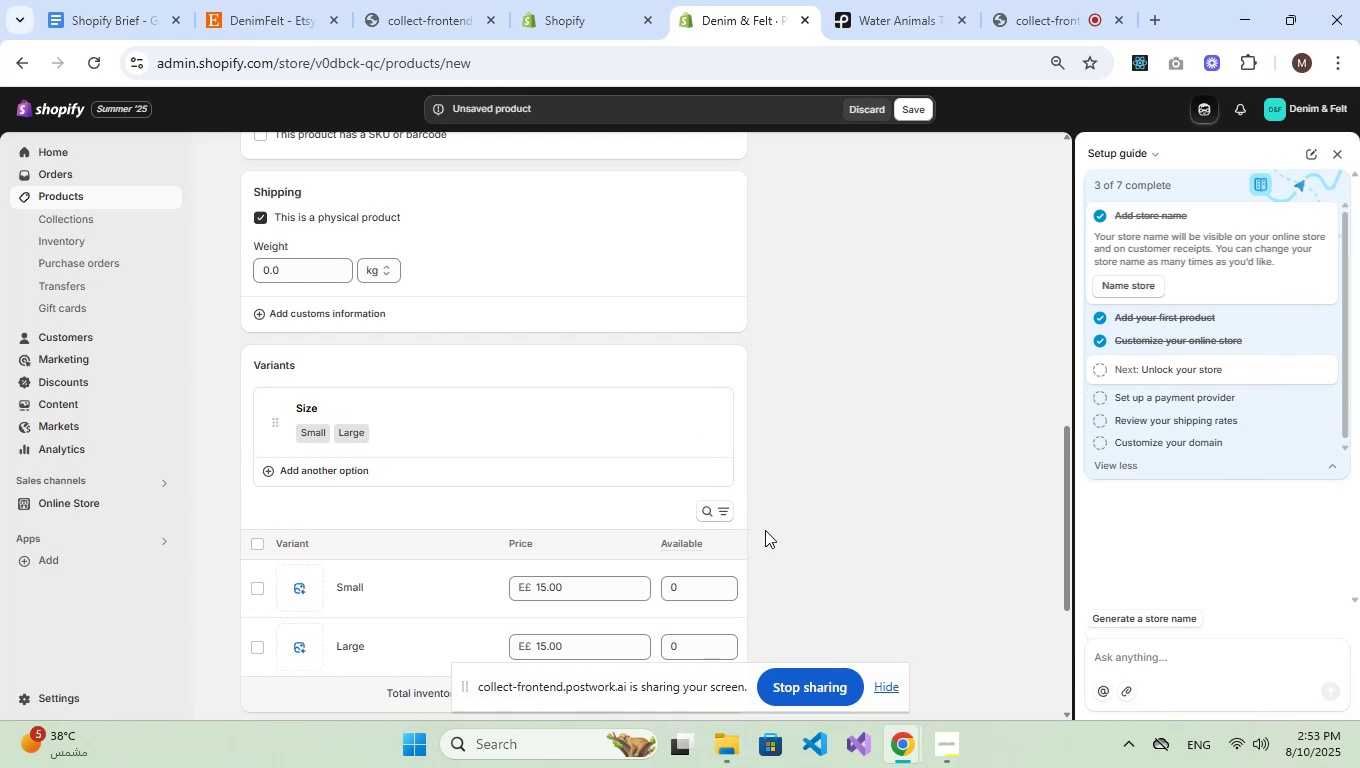 
scroll: coordinate [765, 530], scroll_direction: down, amount: 1.0
 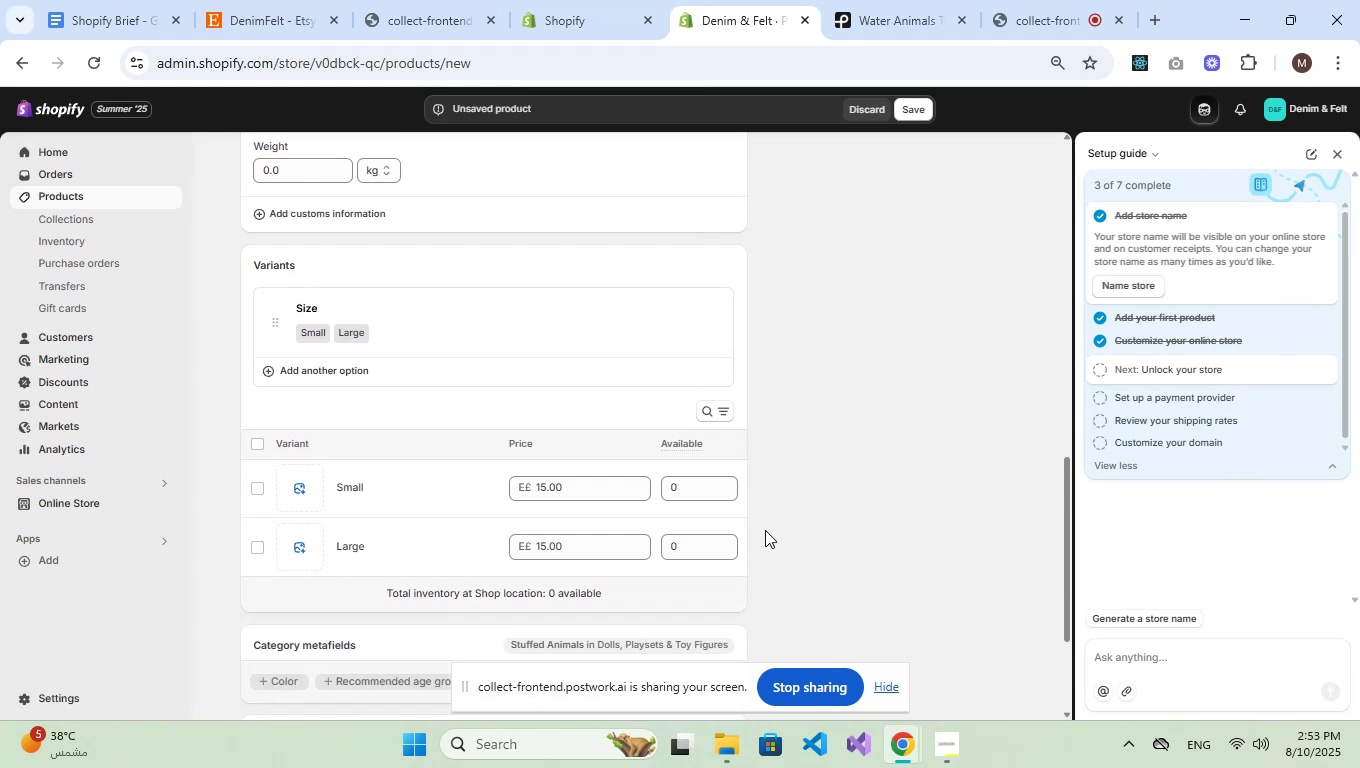 
scroll: coordinate [765, 530], scroll_direction: up, amount: 23.0
 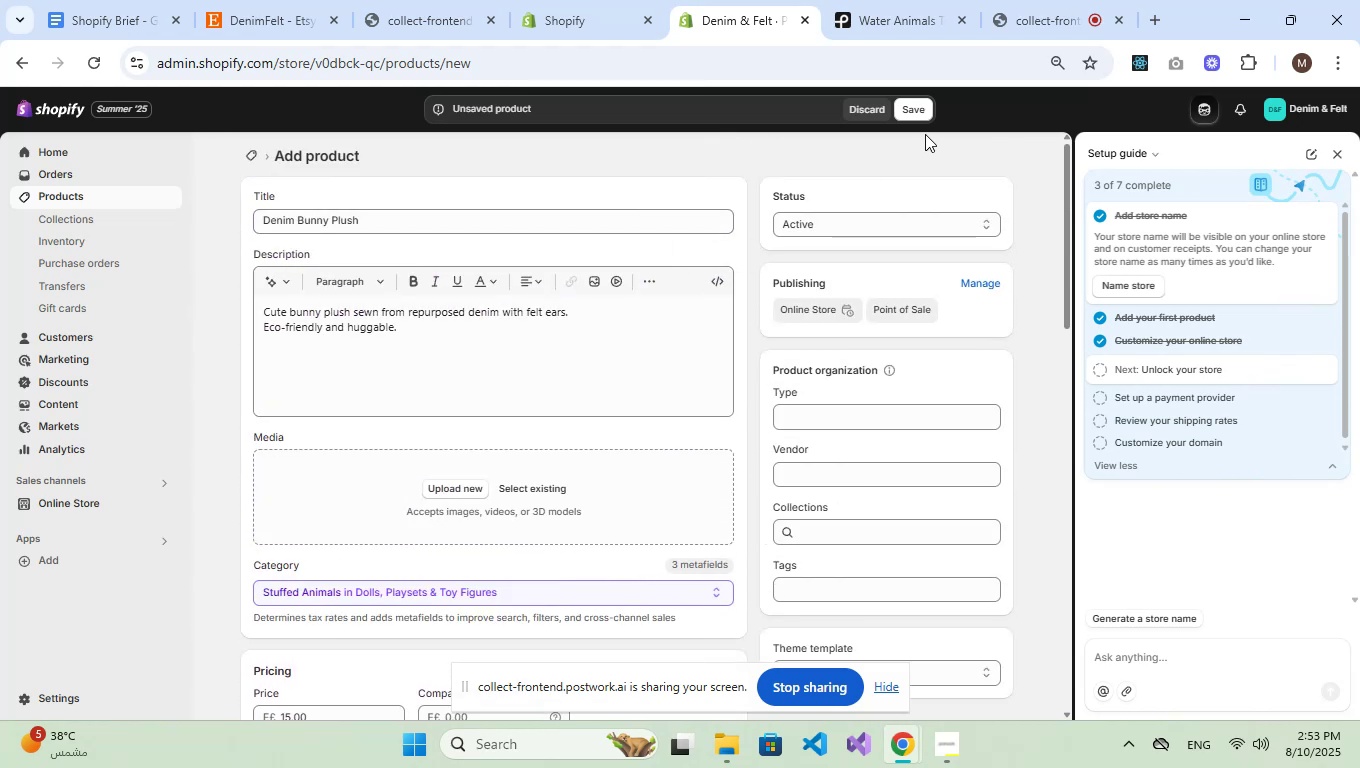 
left_click([919, 116])
 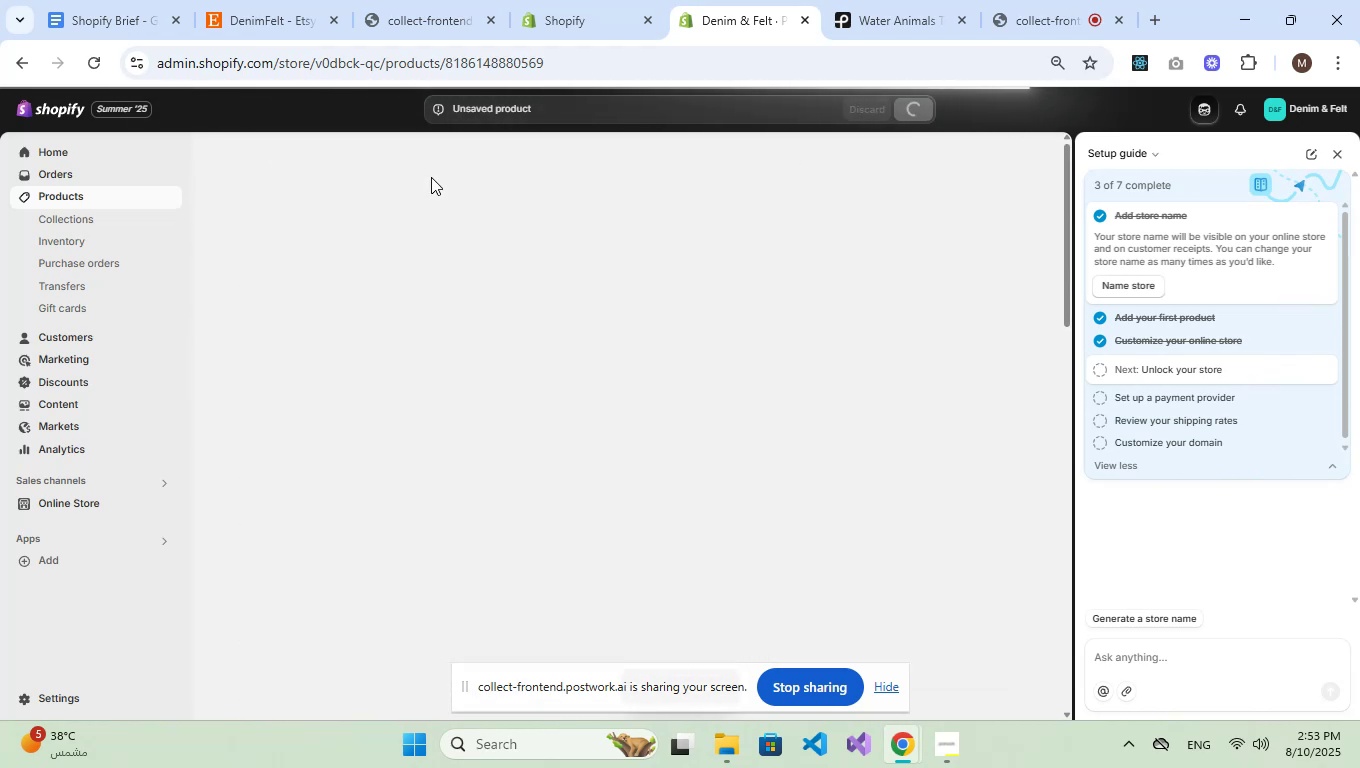 
wait(6.7)
 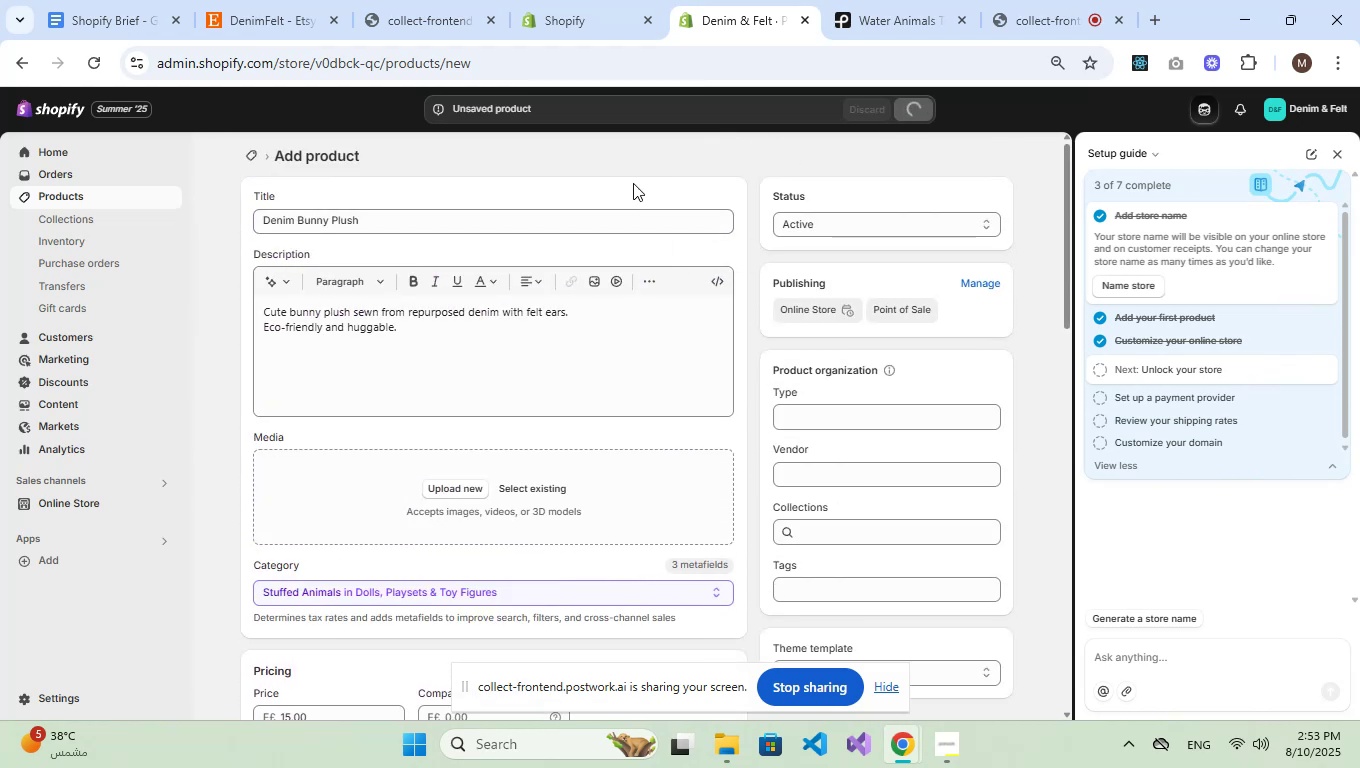 
scroll: coordinate [939, 436], scroll_direction: down, amount: 3.0
 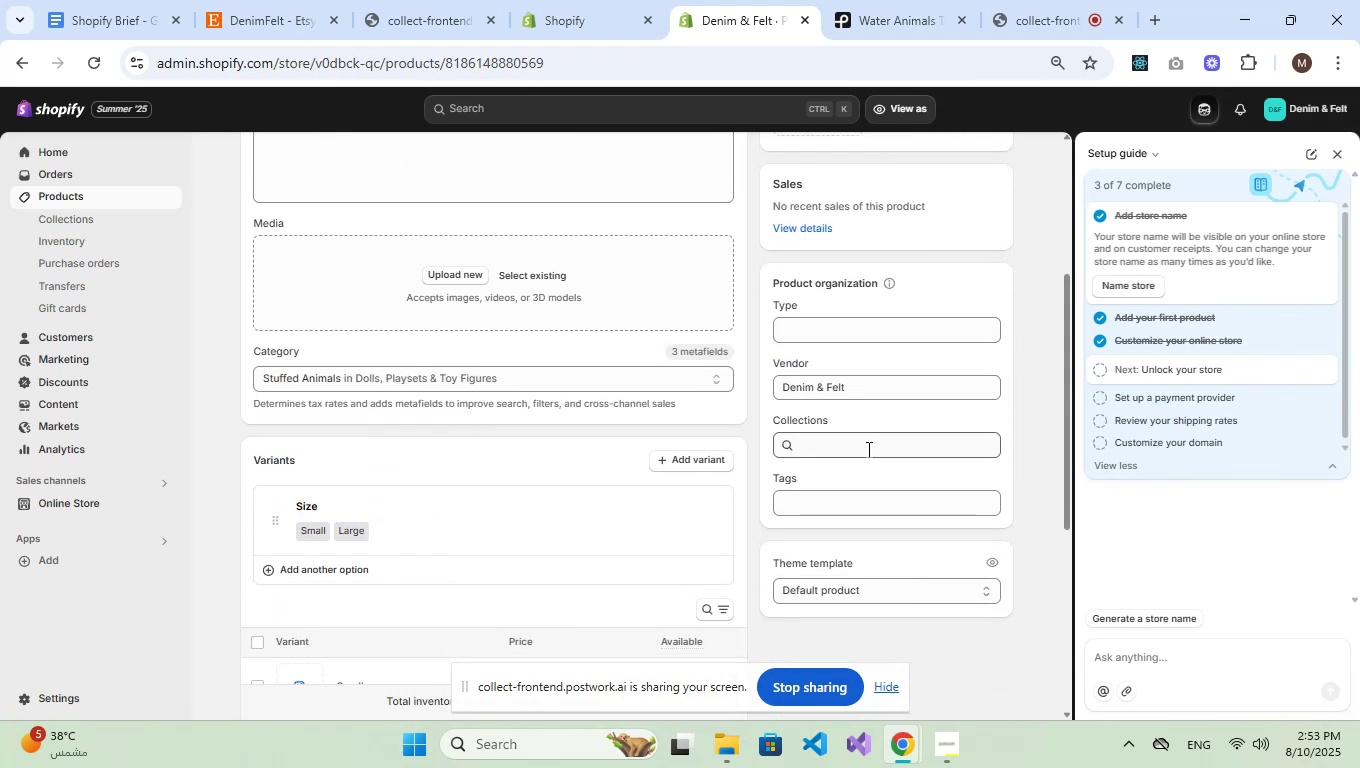 
left_click([866, 446])
 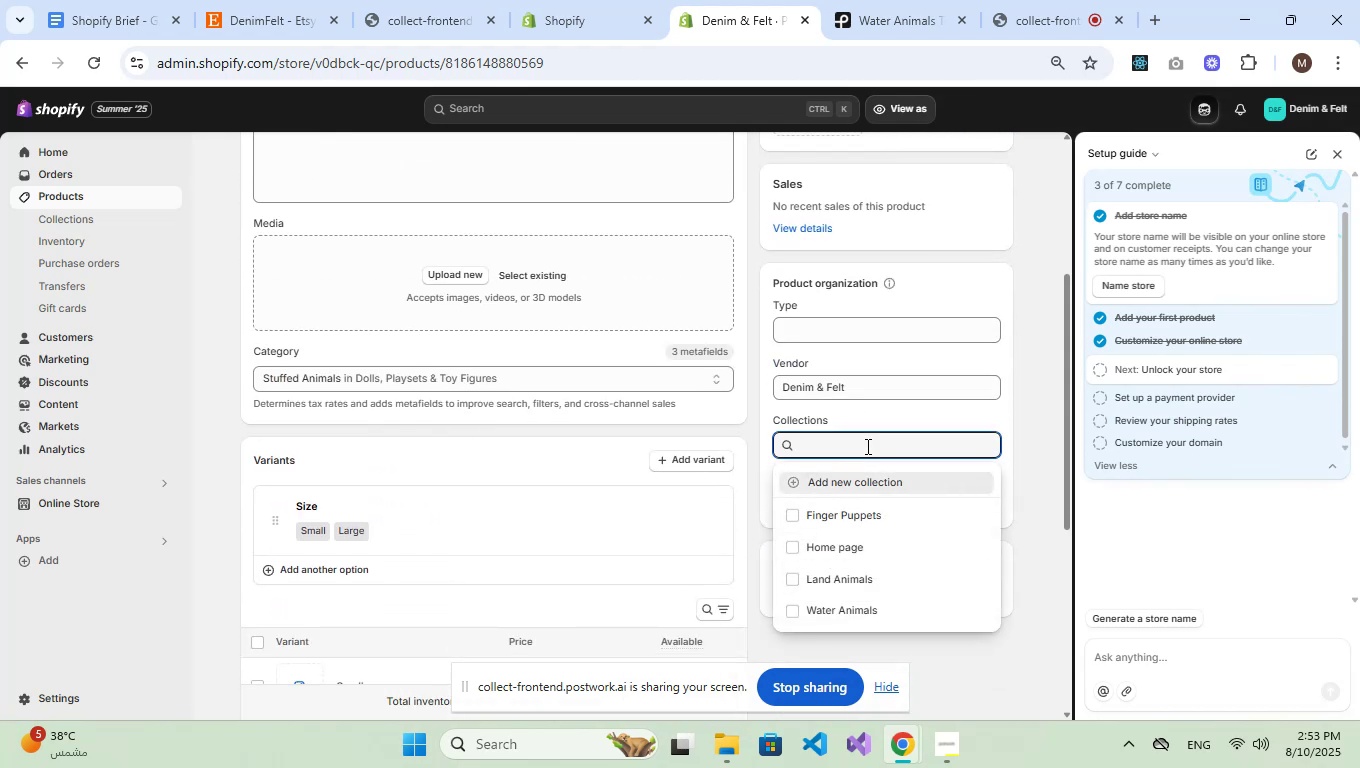 
left_click([866, 573])
 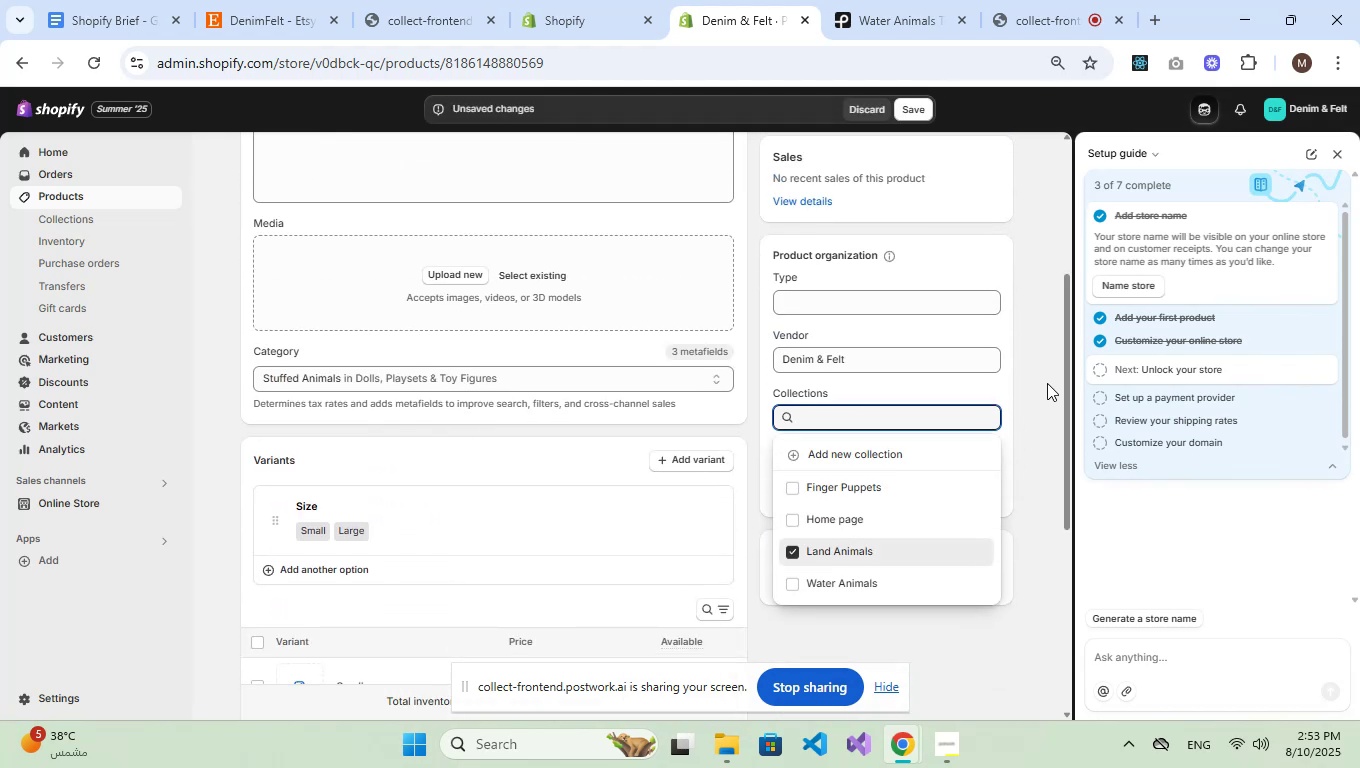 
left_click([1047, 373])
 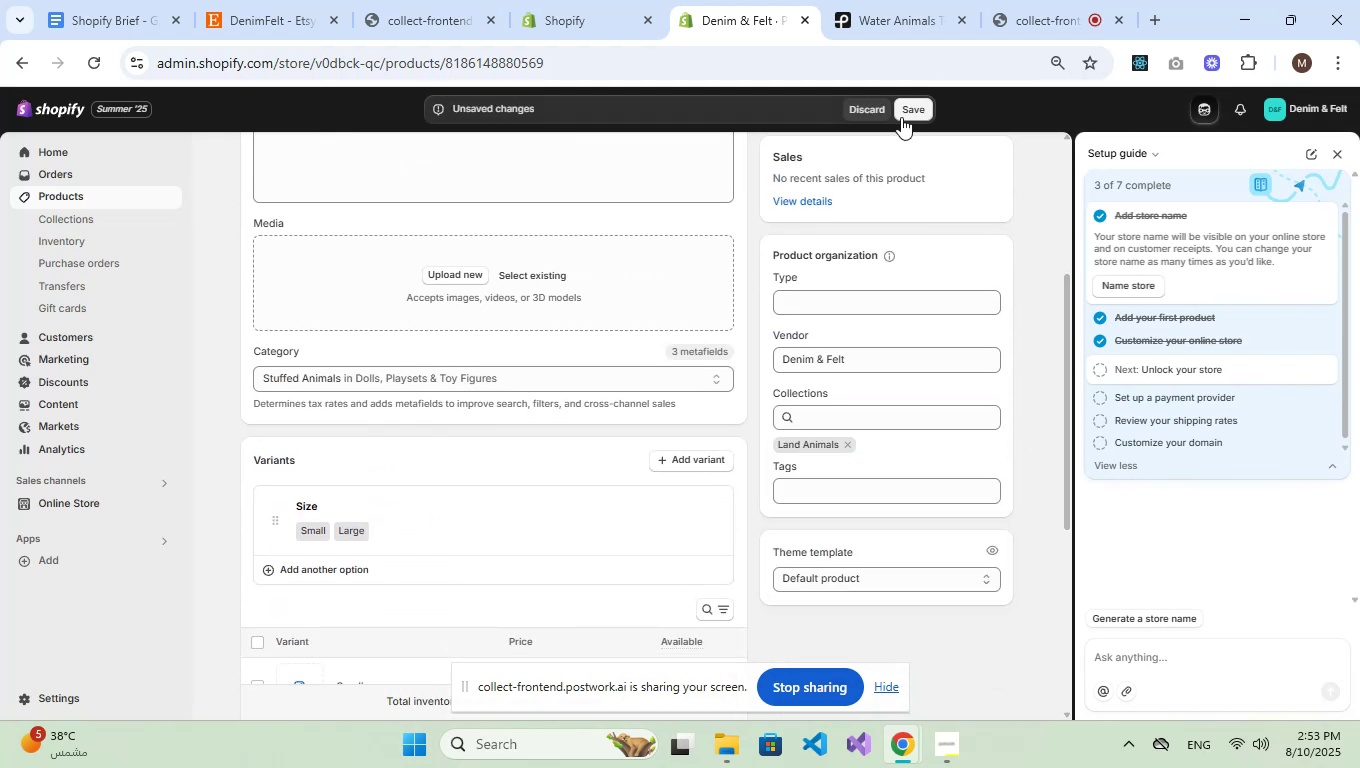 
left_click([914, 114])
 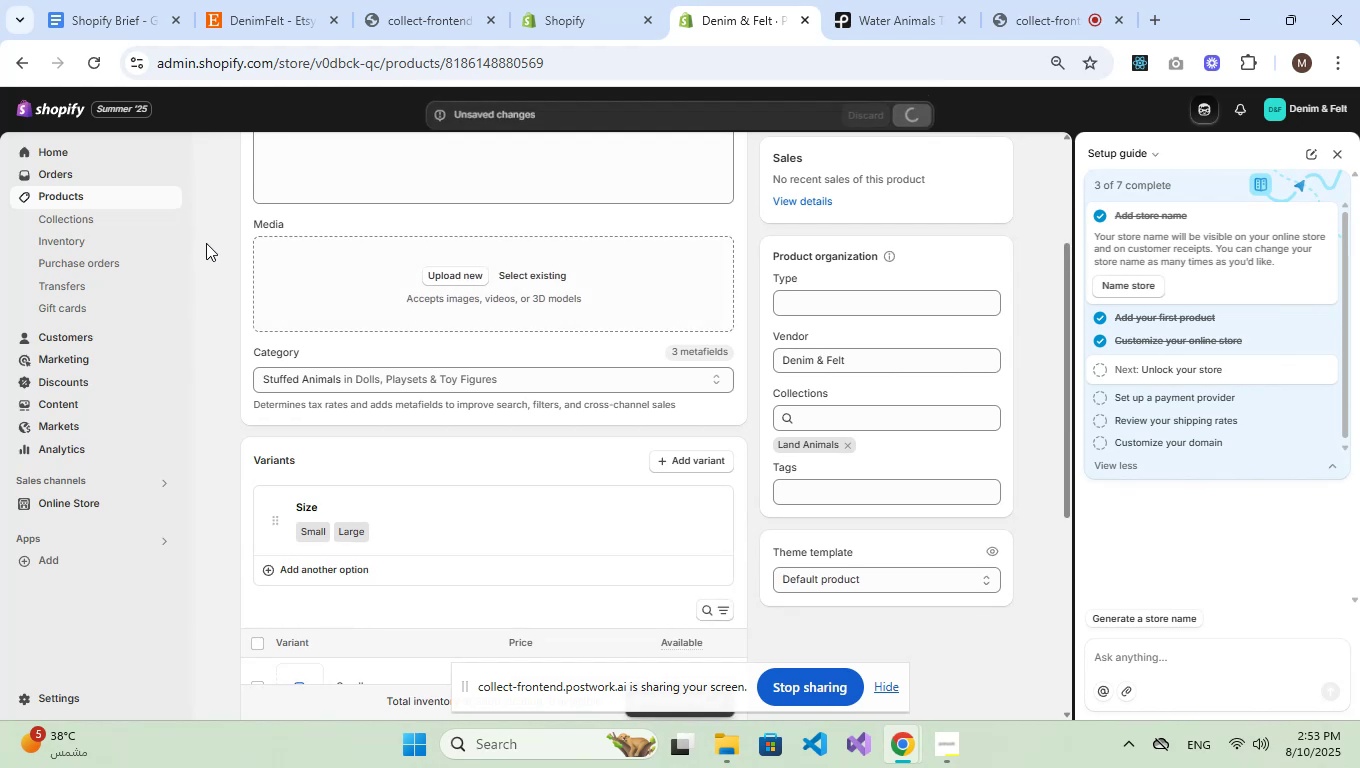 
wait(5.58)
 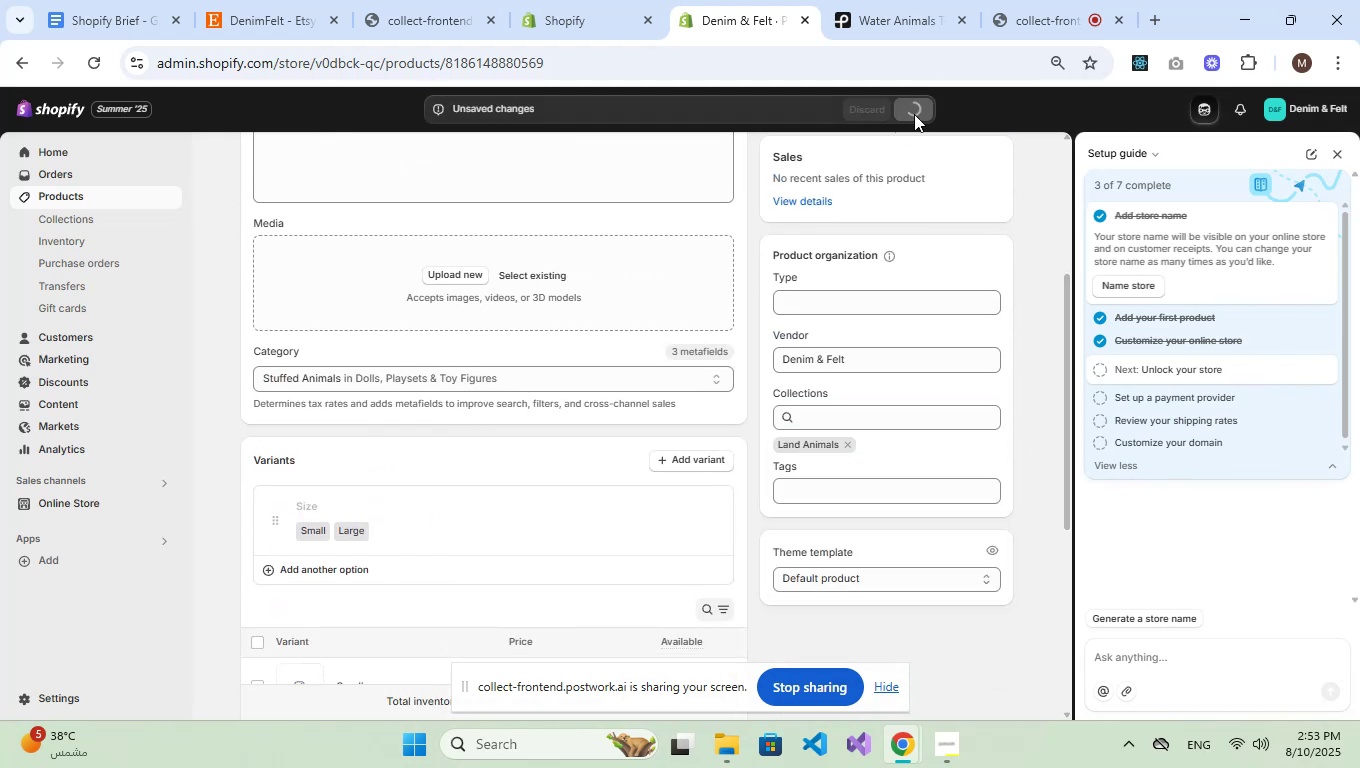 
left_click([99, 199])
 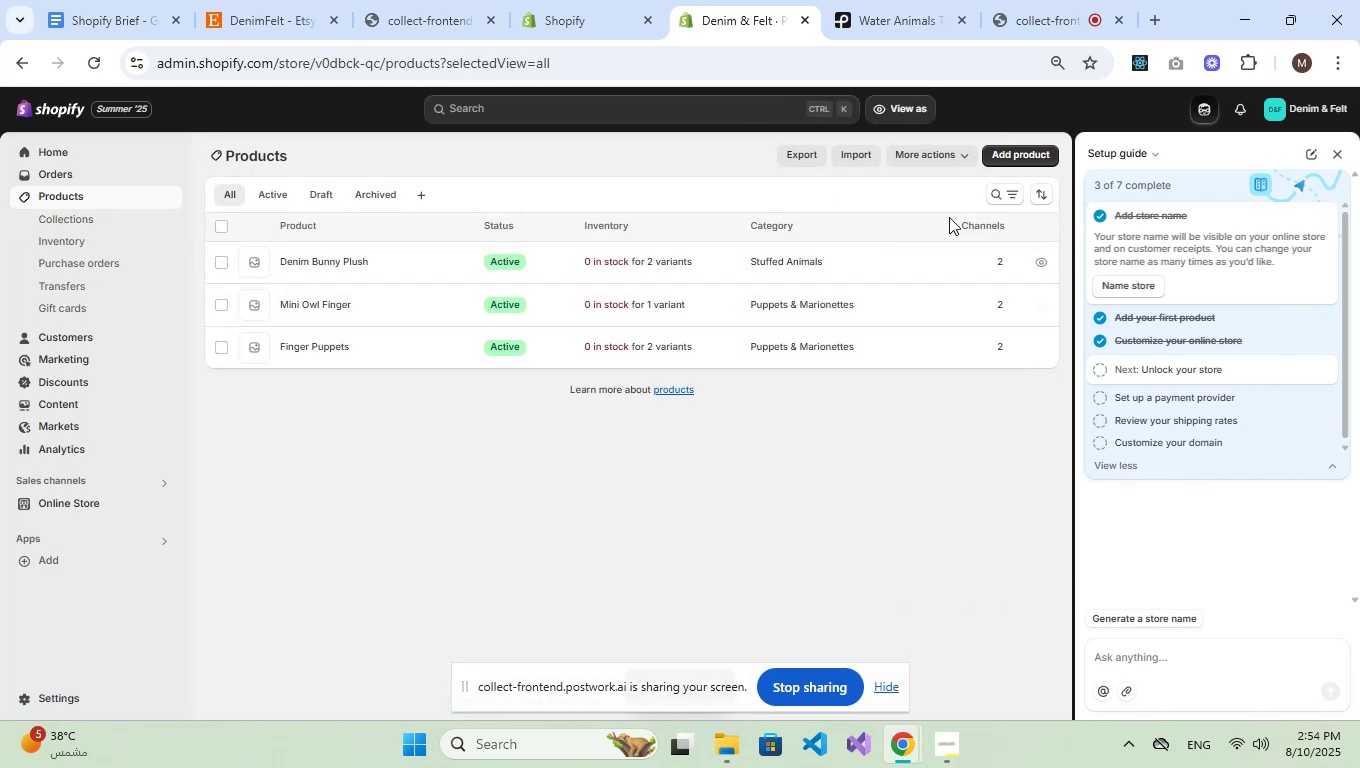 
left_click([1005, 156])
 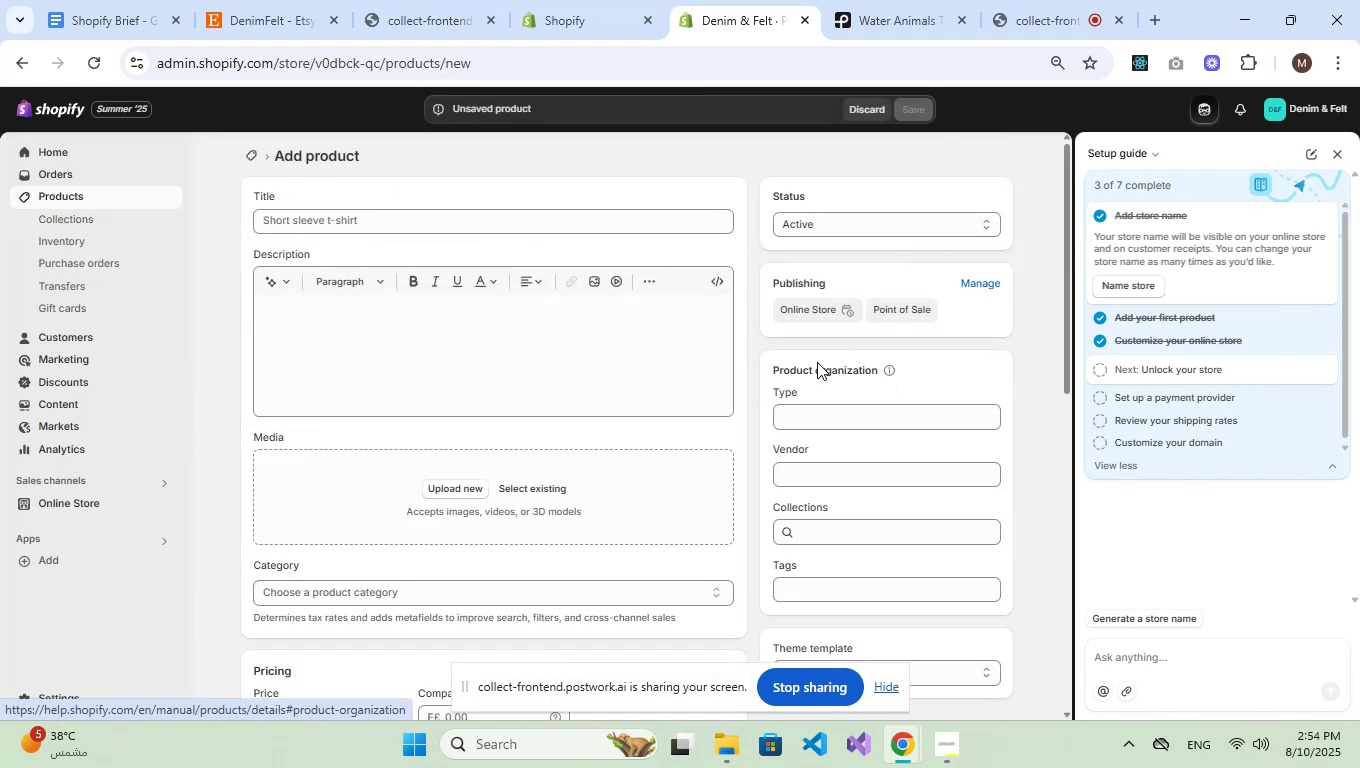 
left_click([410, 219])
 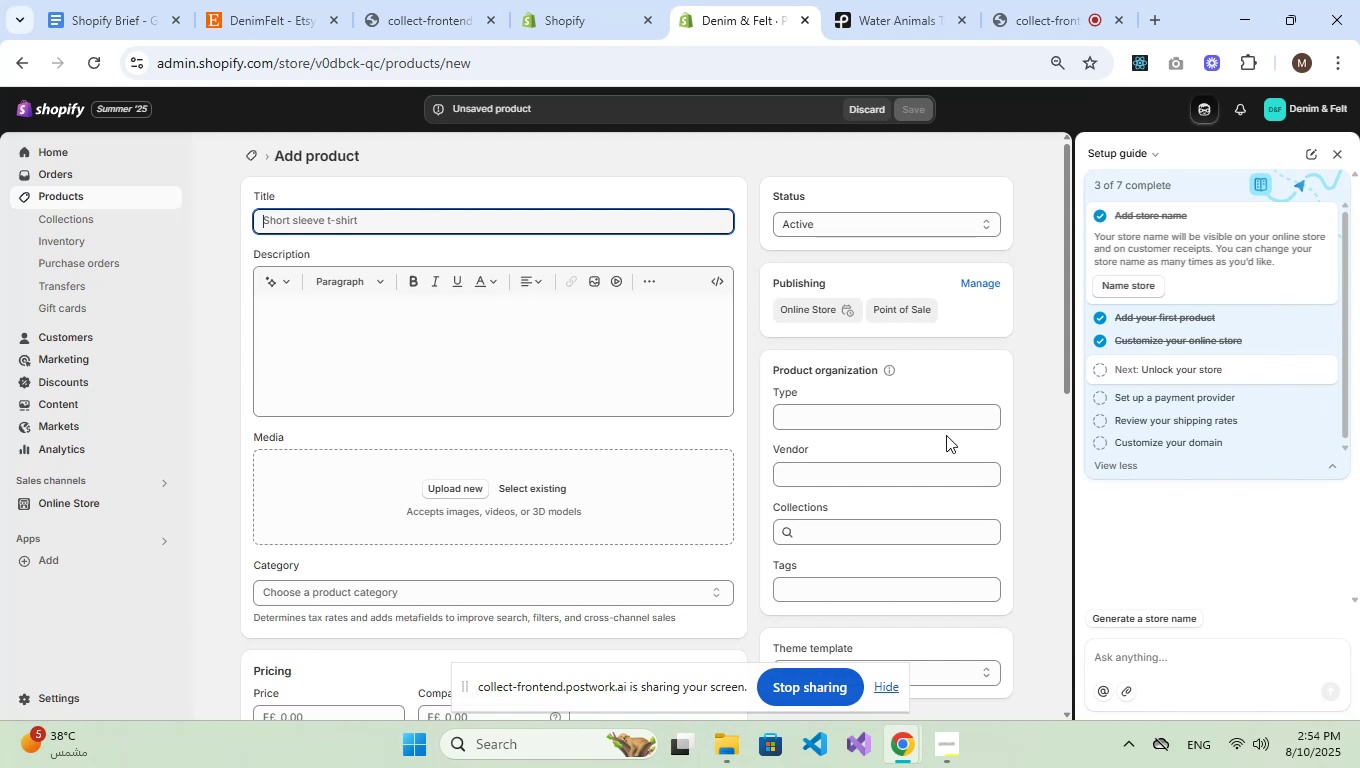 
key(CapsLock)
 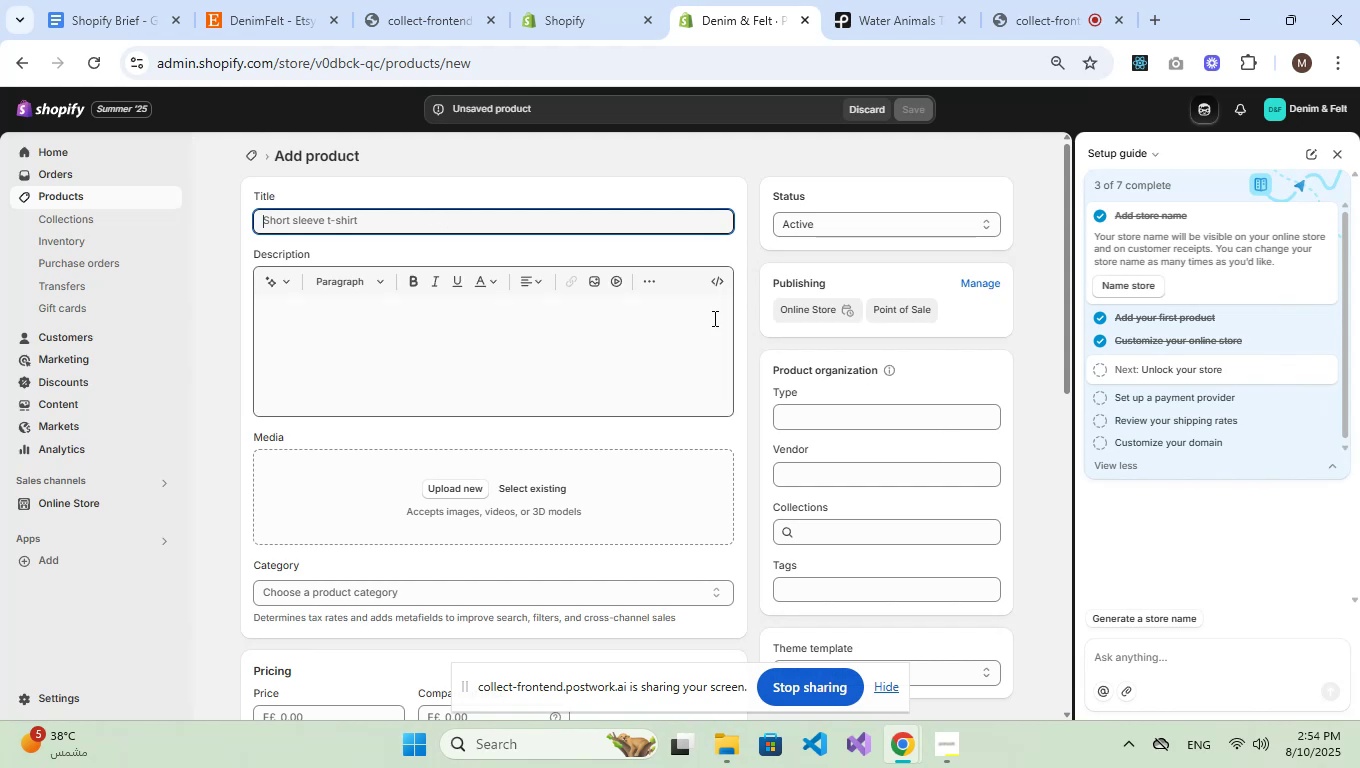 
key(F)
 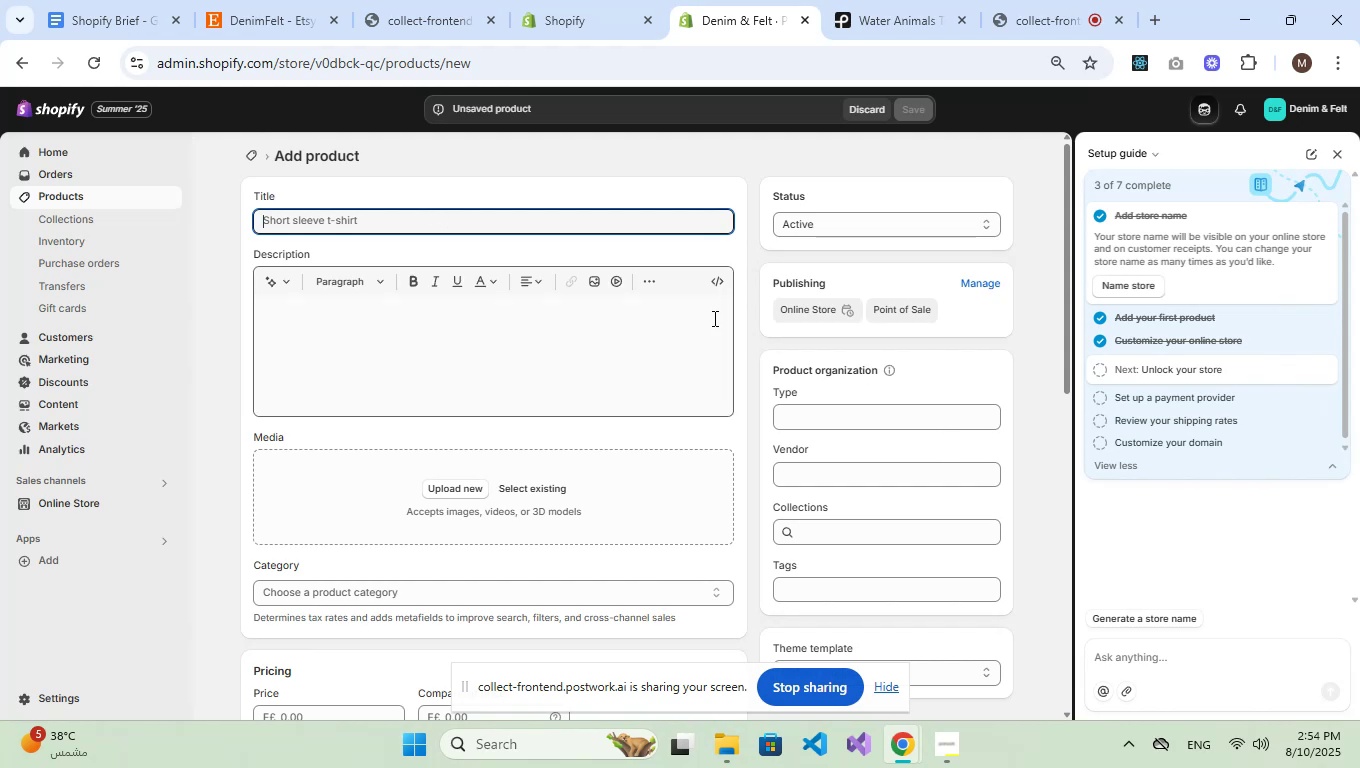 
key(CapsLock)
 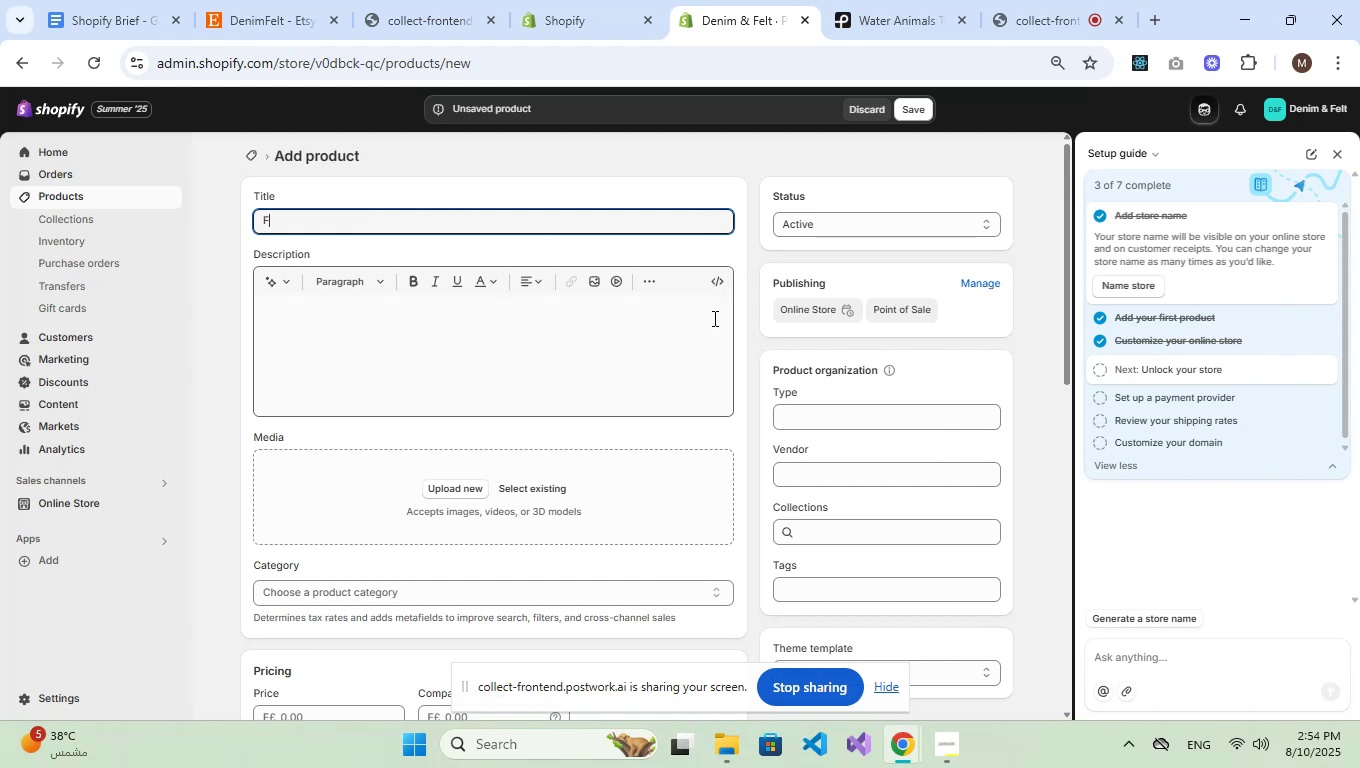 
key(E)
 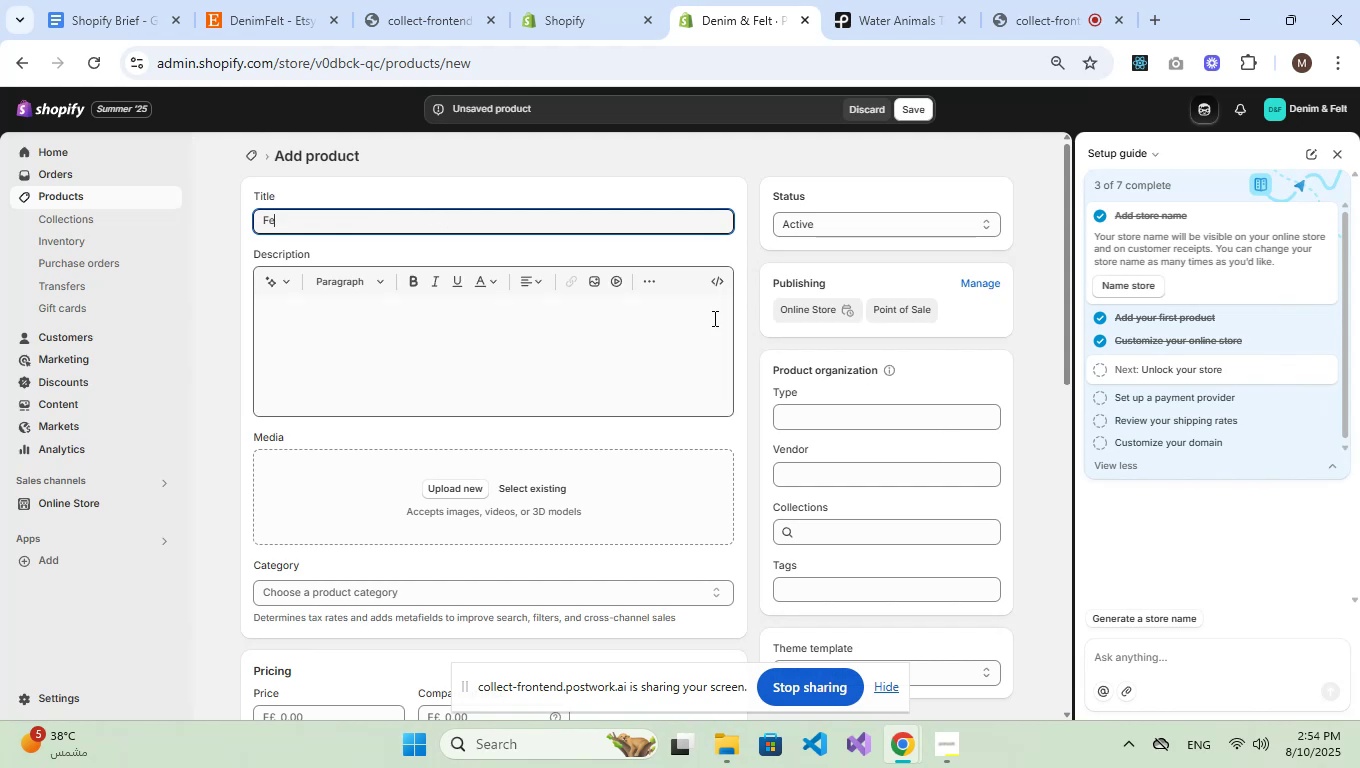 
wait(5.97)
 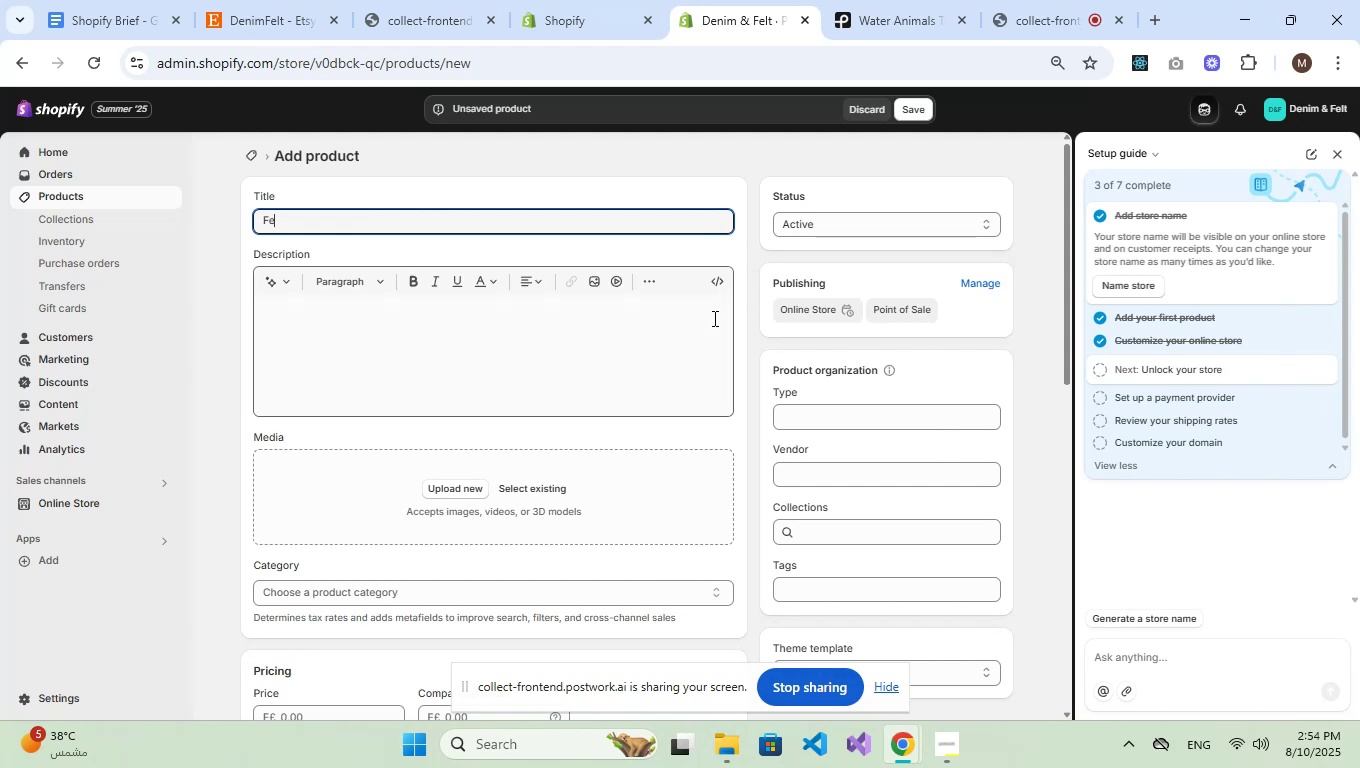 
type(lt Bear Plush)
 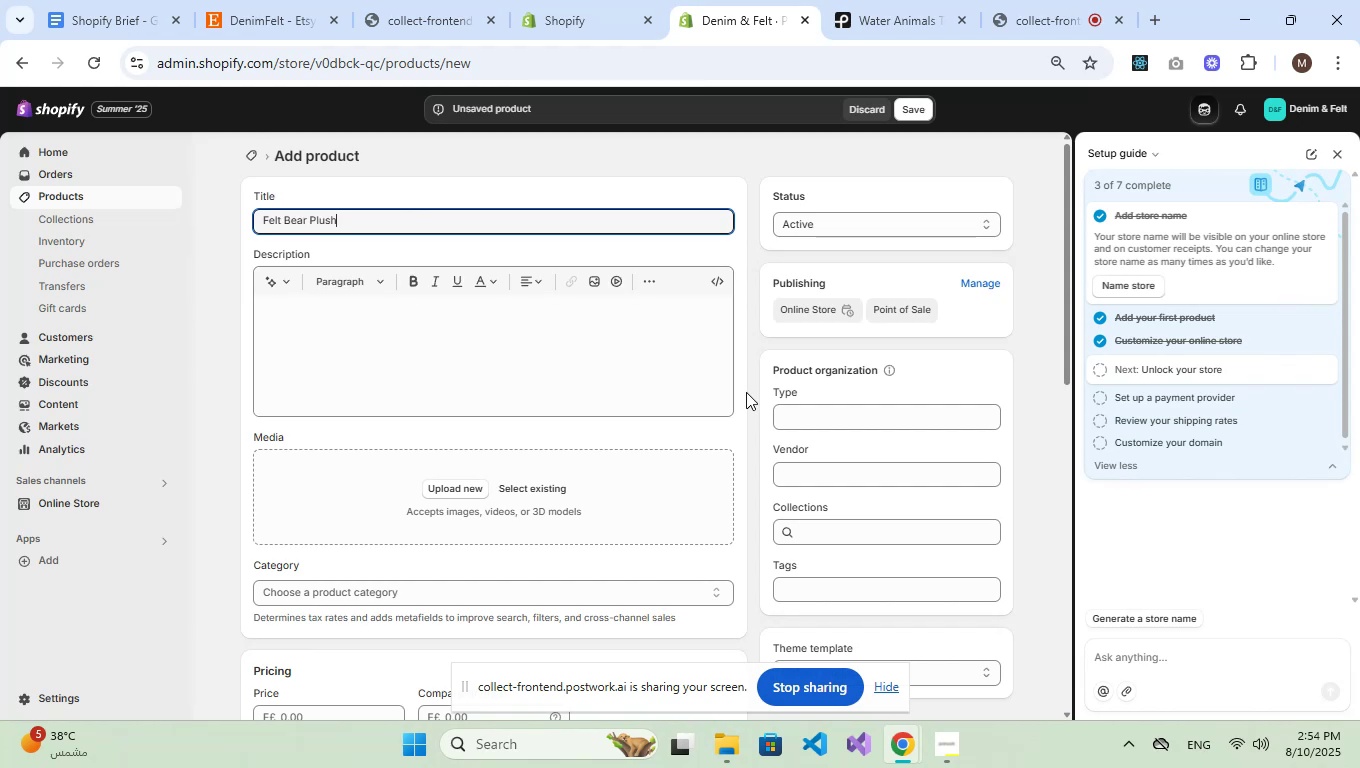 
left_click([470, 388])
 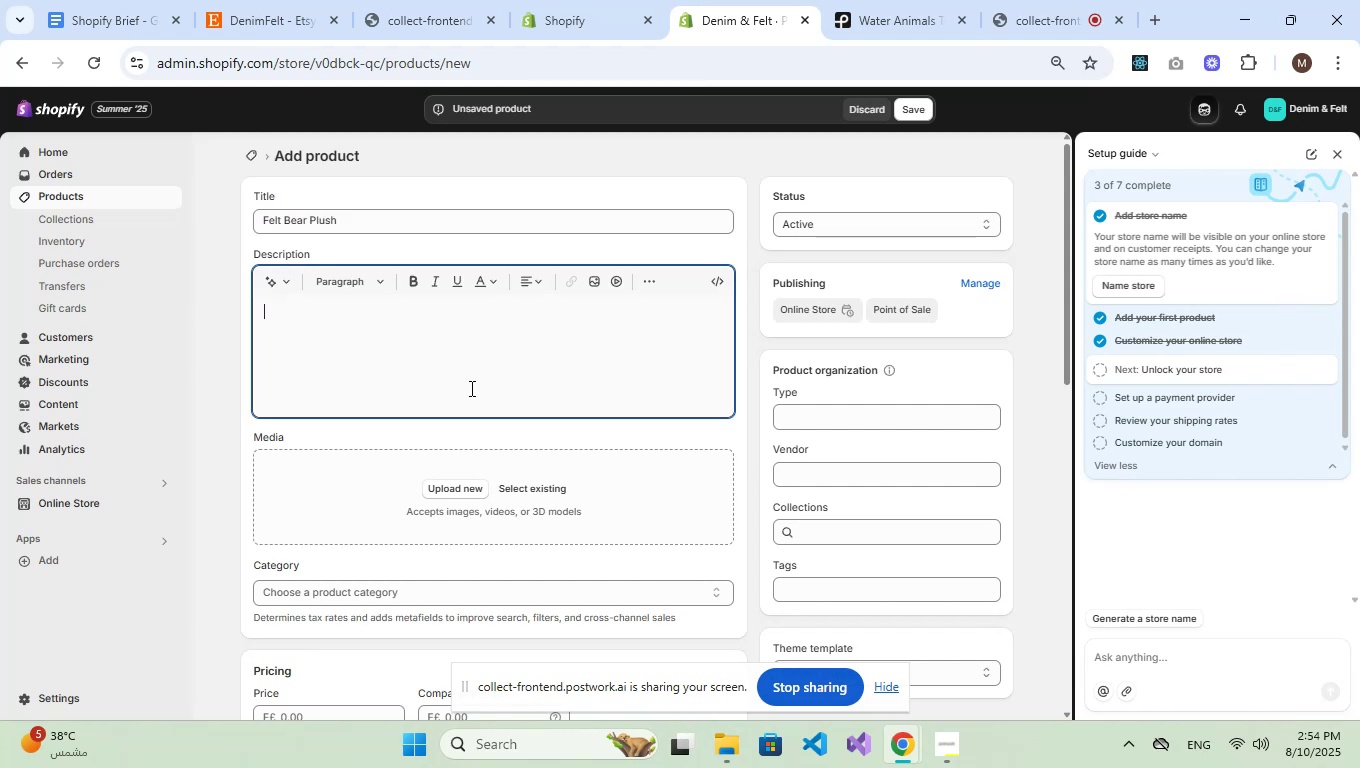 
type(Cute bunny plush sww)
key(Backspace)
key(Backspace)
type(ewn from repur)
 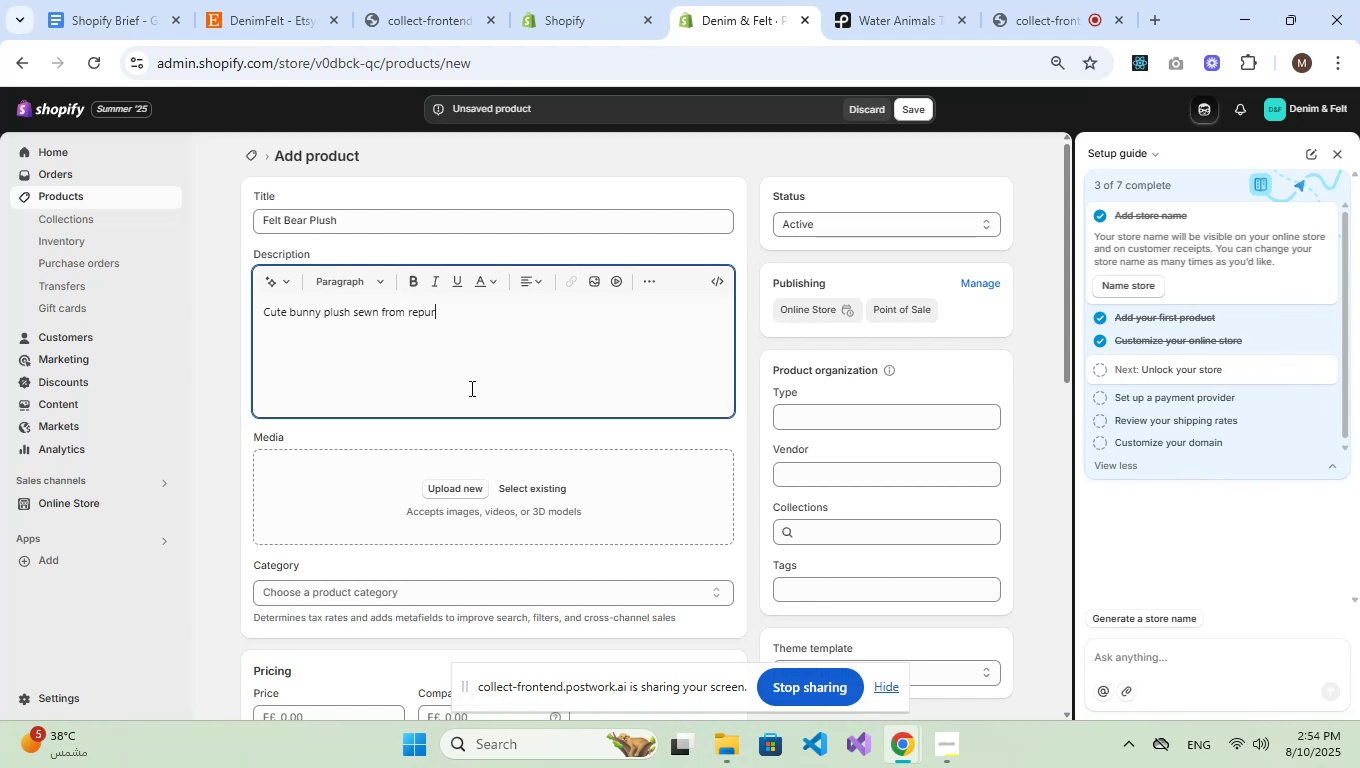 
wait(5.86)
 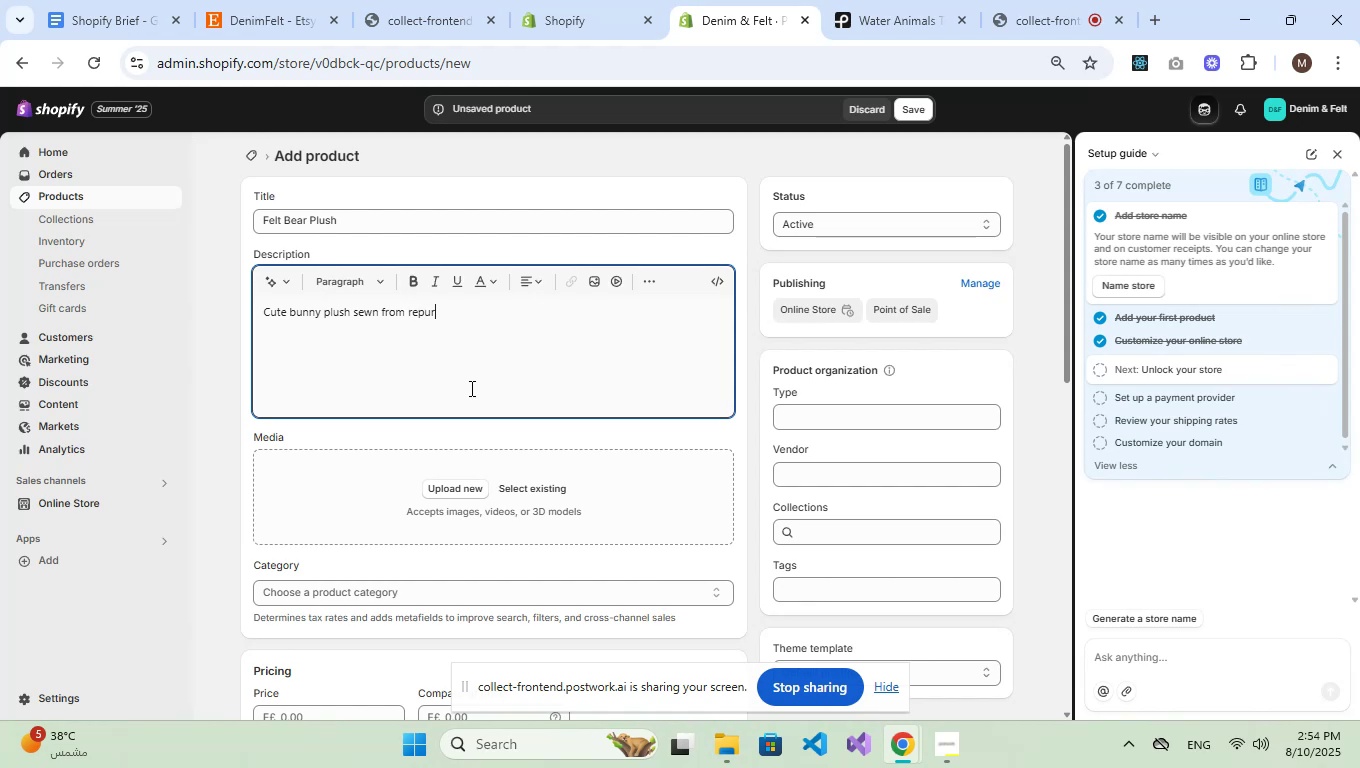 
hold_key(key=Backspace, duration=1.51)
 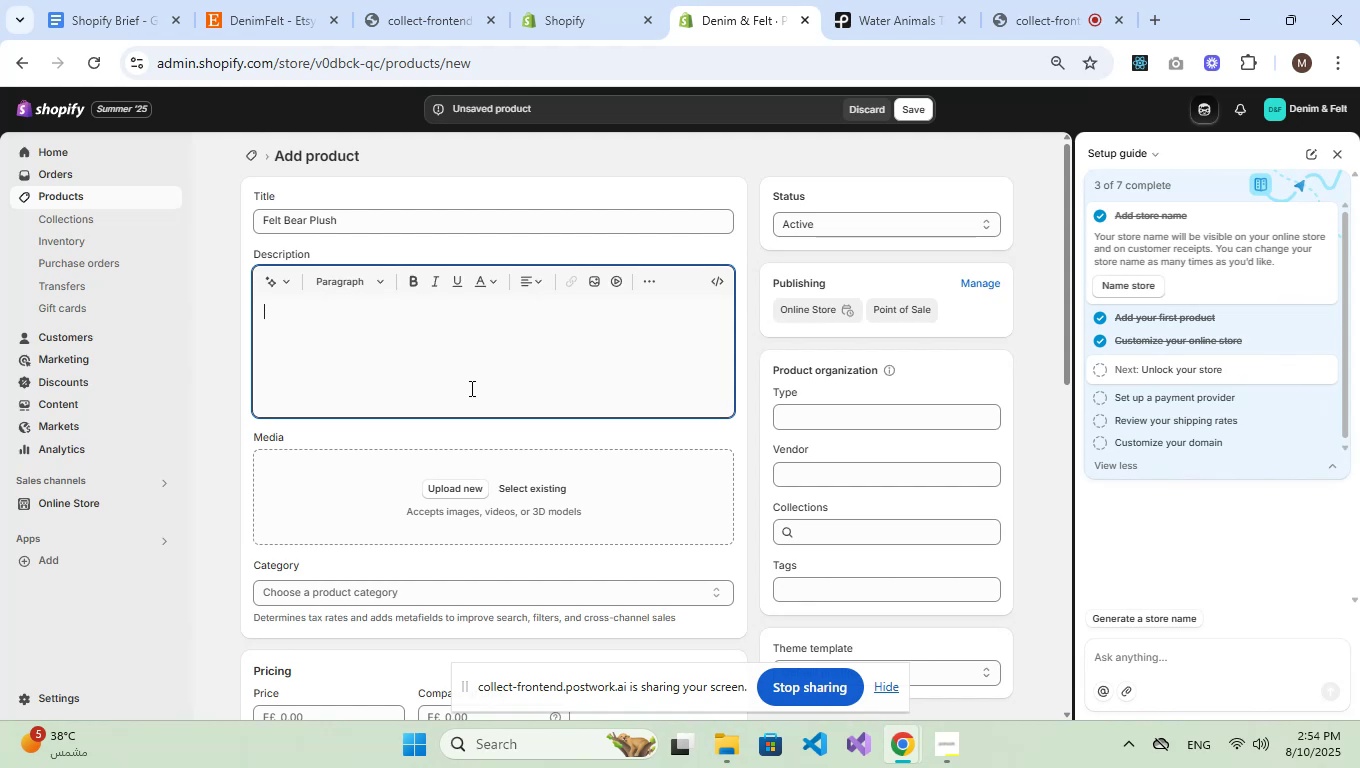 
type(Lovaable bear plush made with a mix of denim and felt. Stuffed for rxtra cuddles.)
 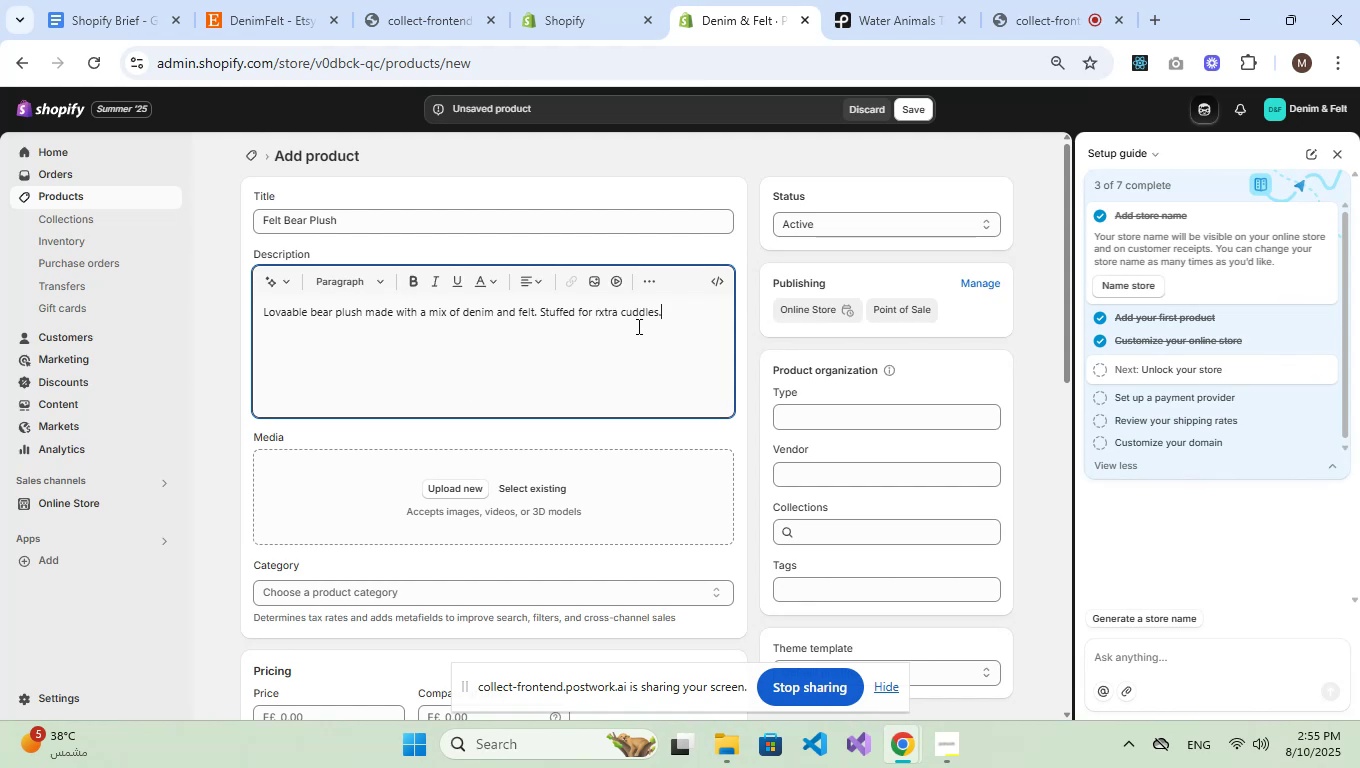 
left_click([597, 315])
 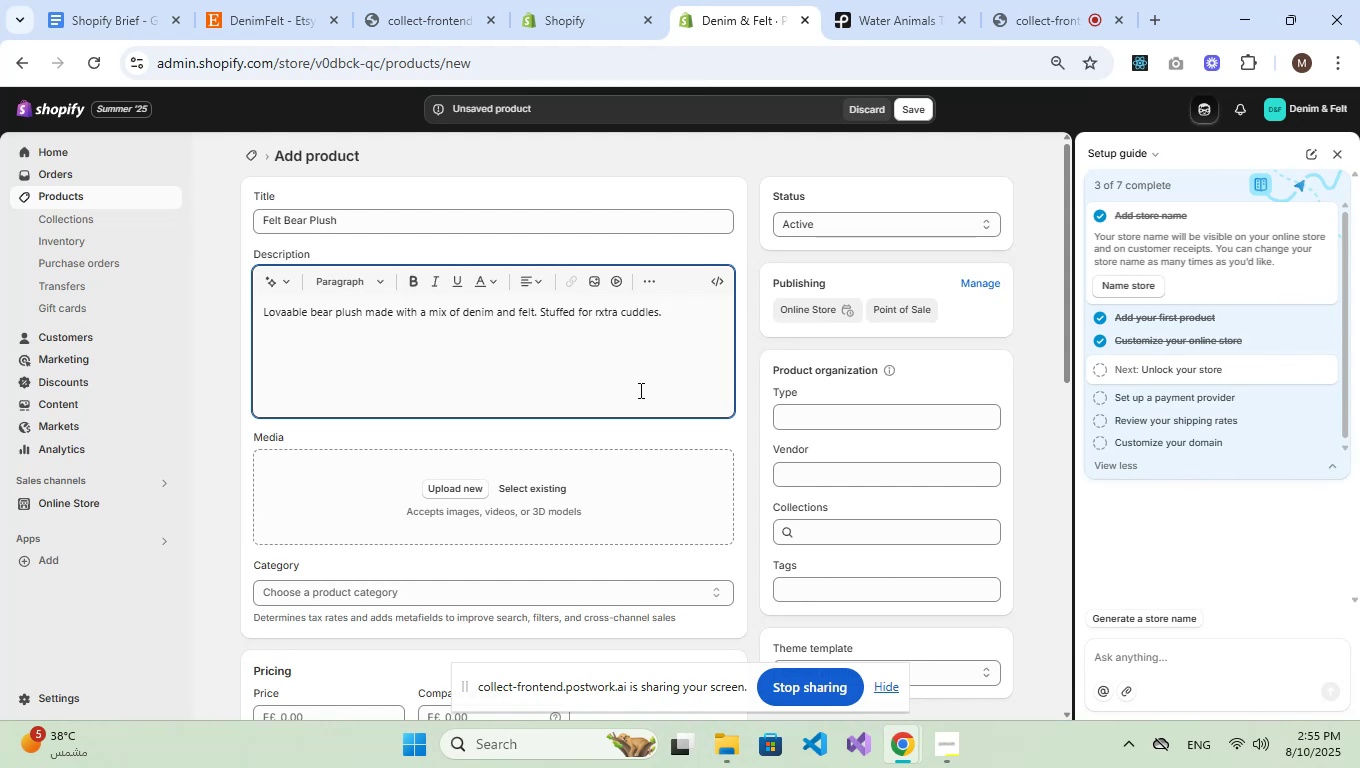 
key(ArrowDown)
 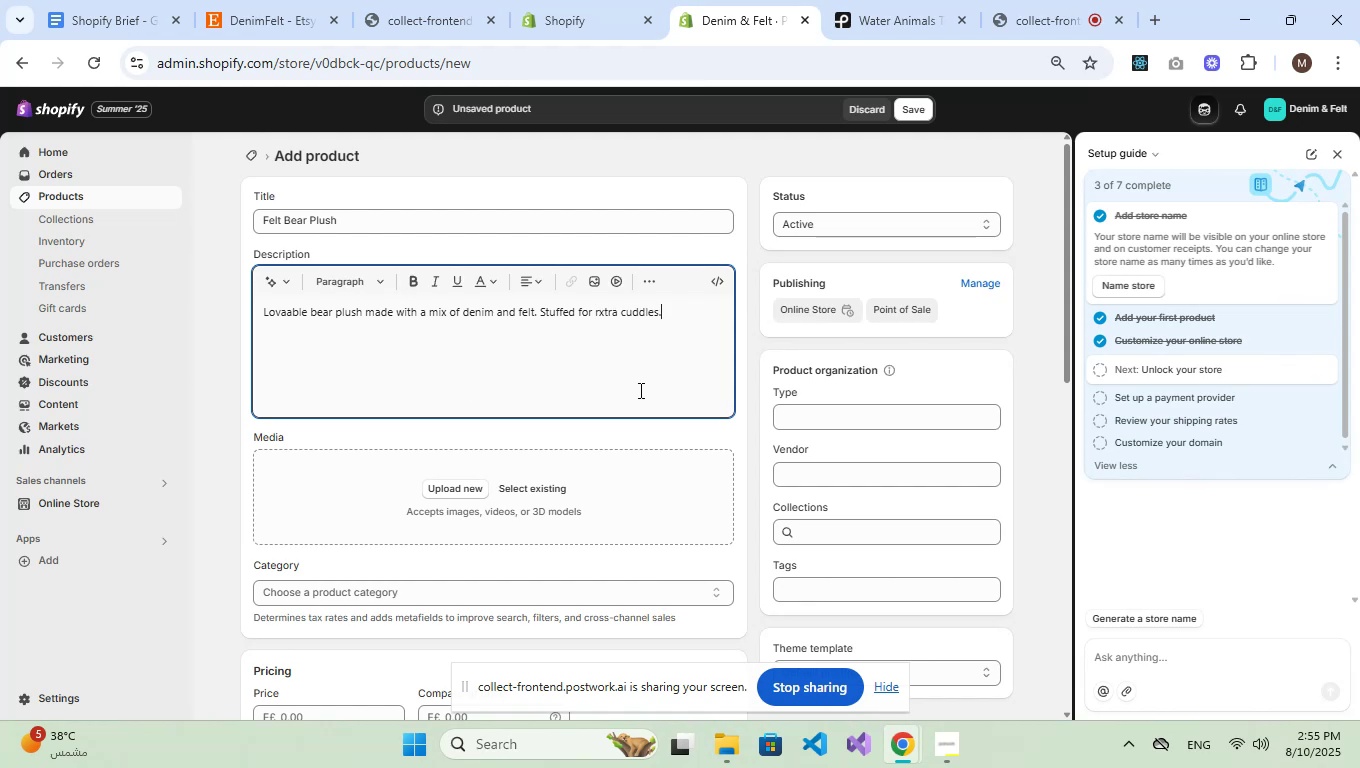 
key(Backspace)
 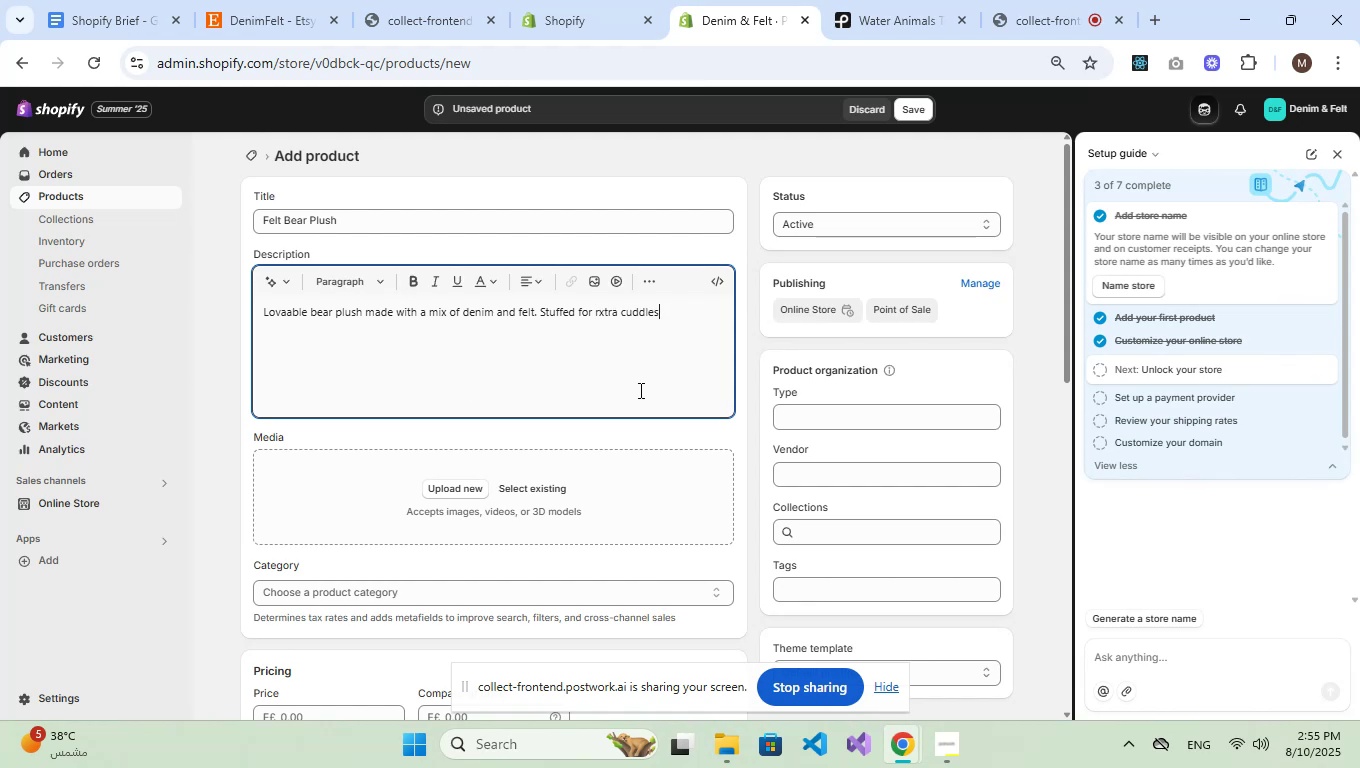 
key(E)
 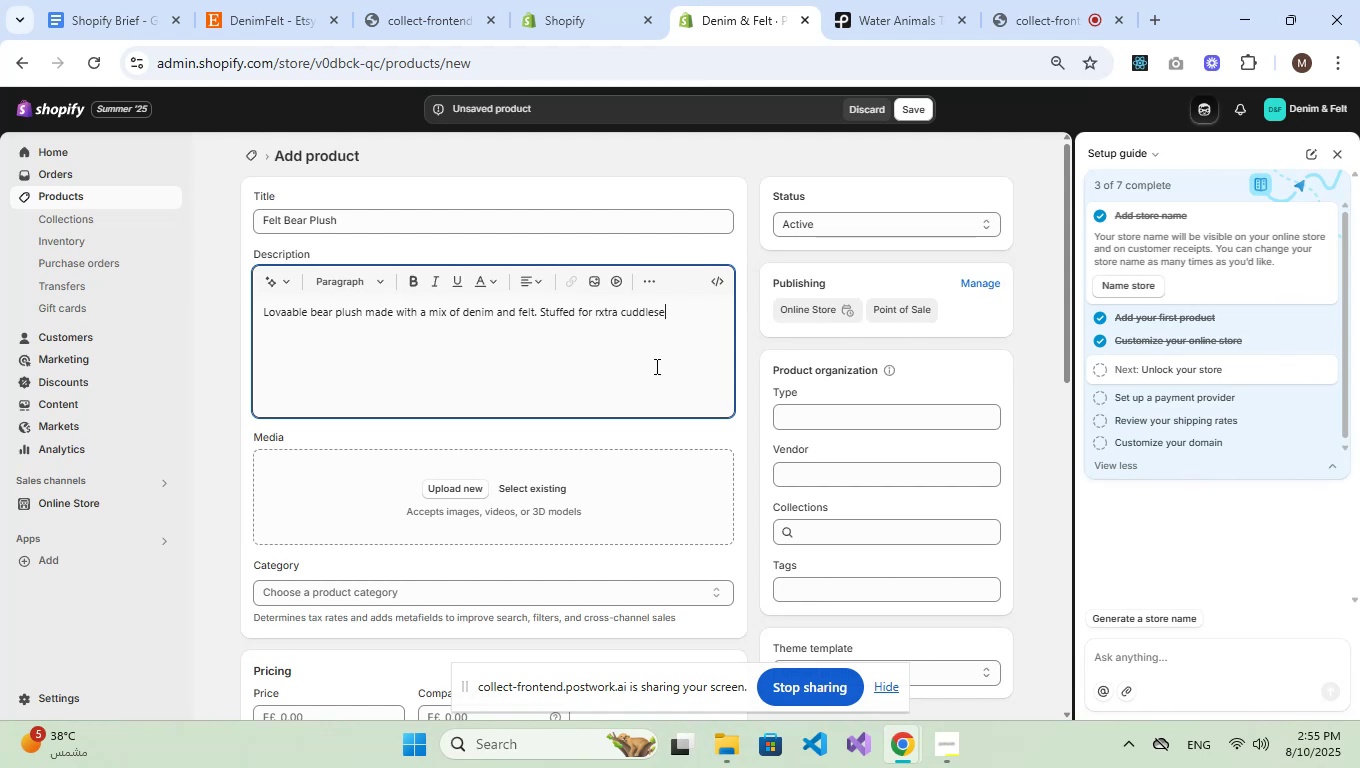 
key(Backspace)
 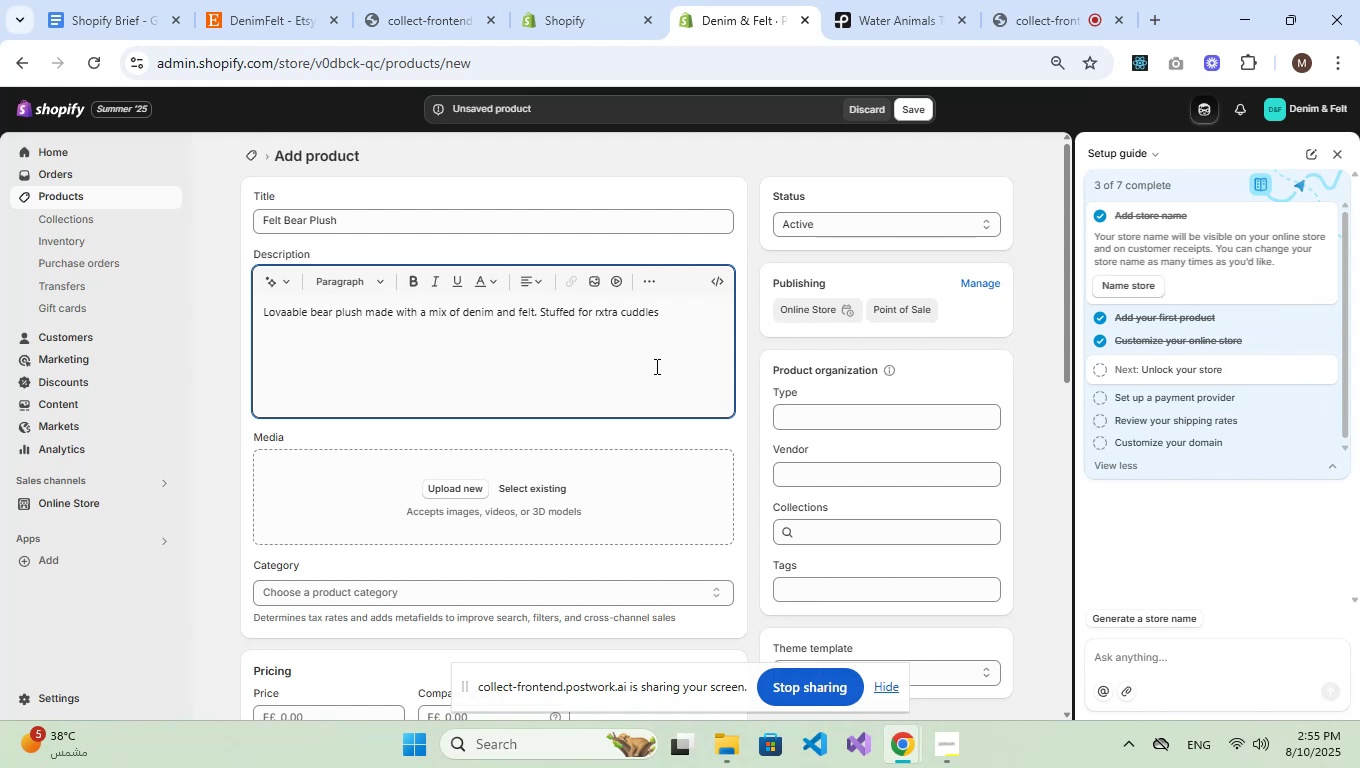 
key(NumpadDecimal)
 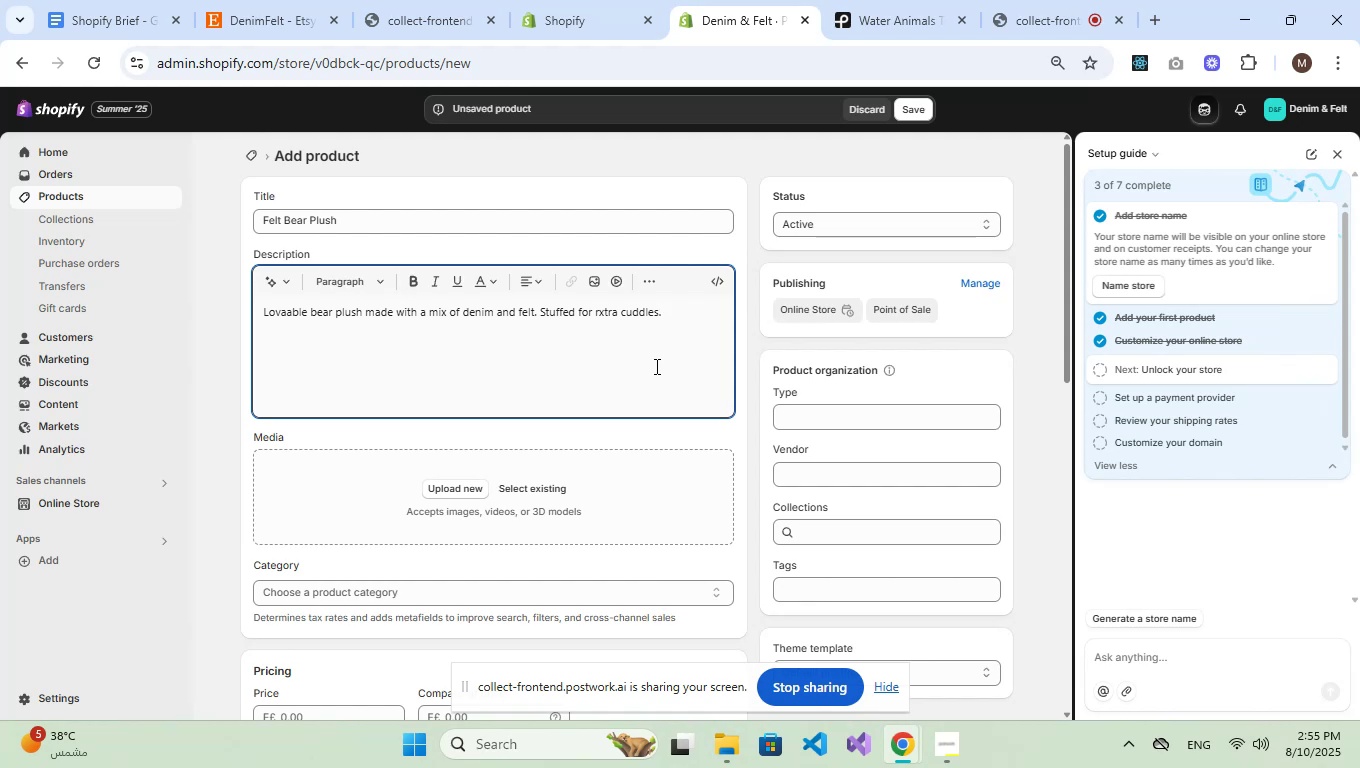 
hold_key(key=ArrowLeft, duration=0.77)
 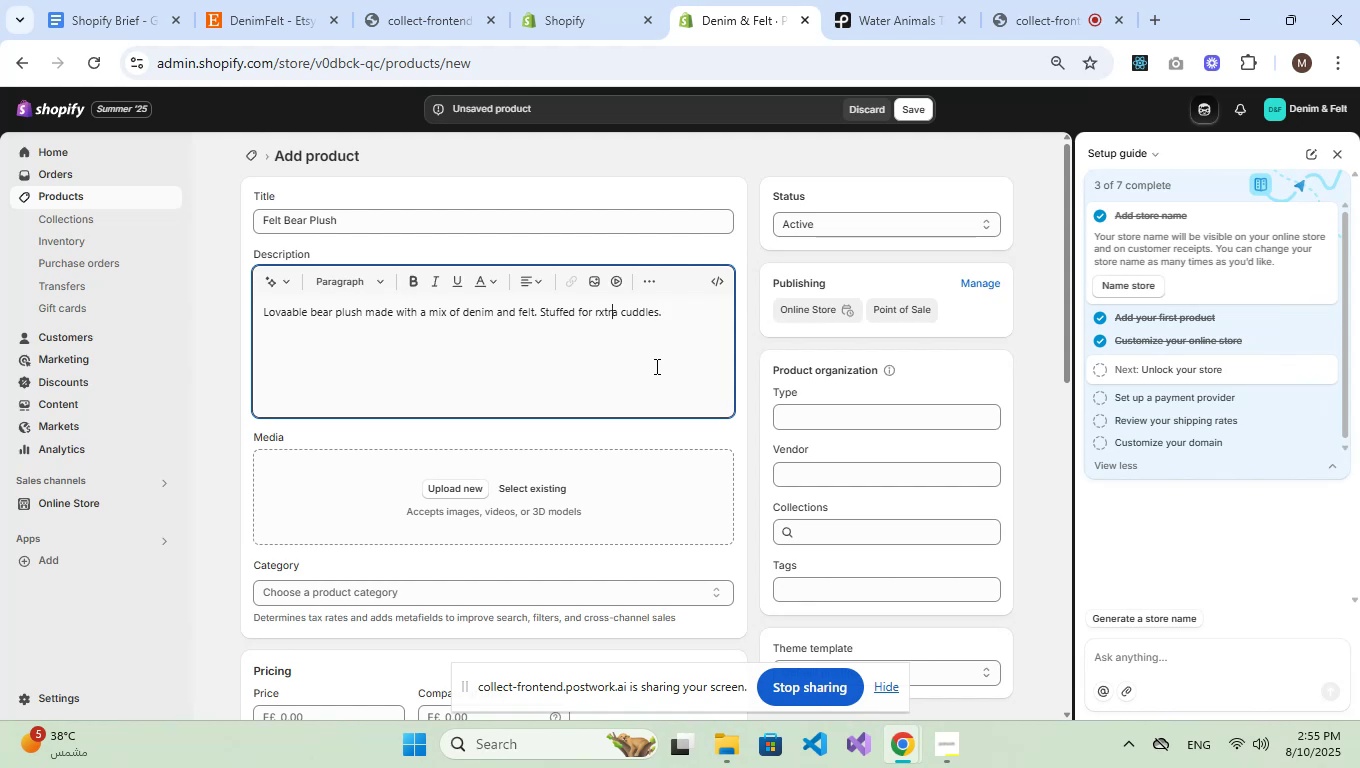 
key(ArrowLeft)
 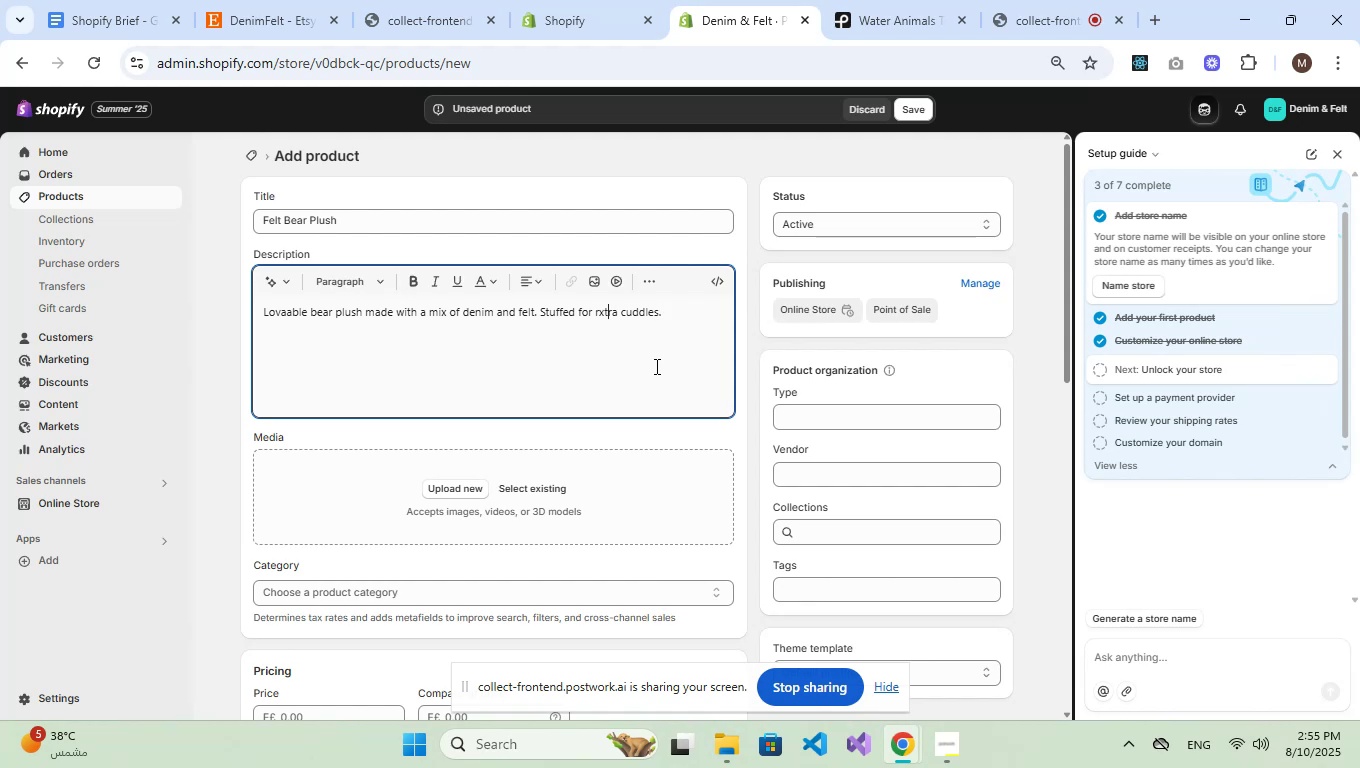 
key(ArrowLeft)
 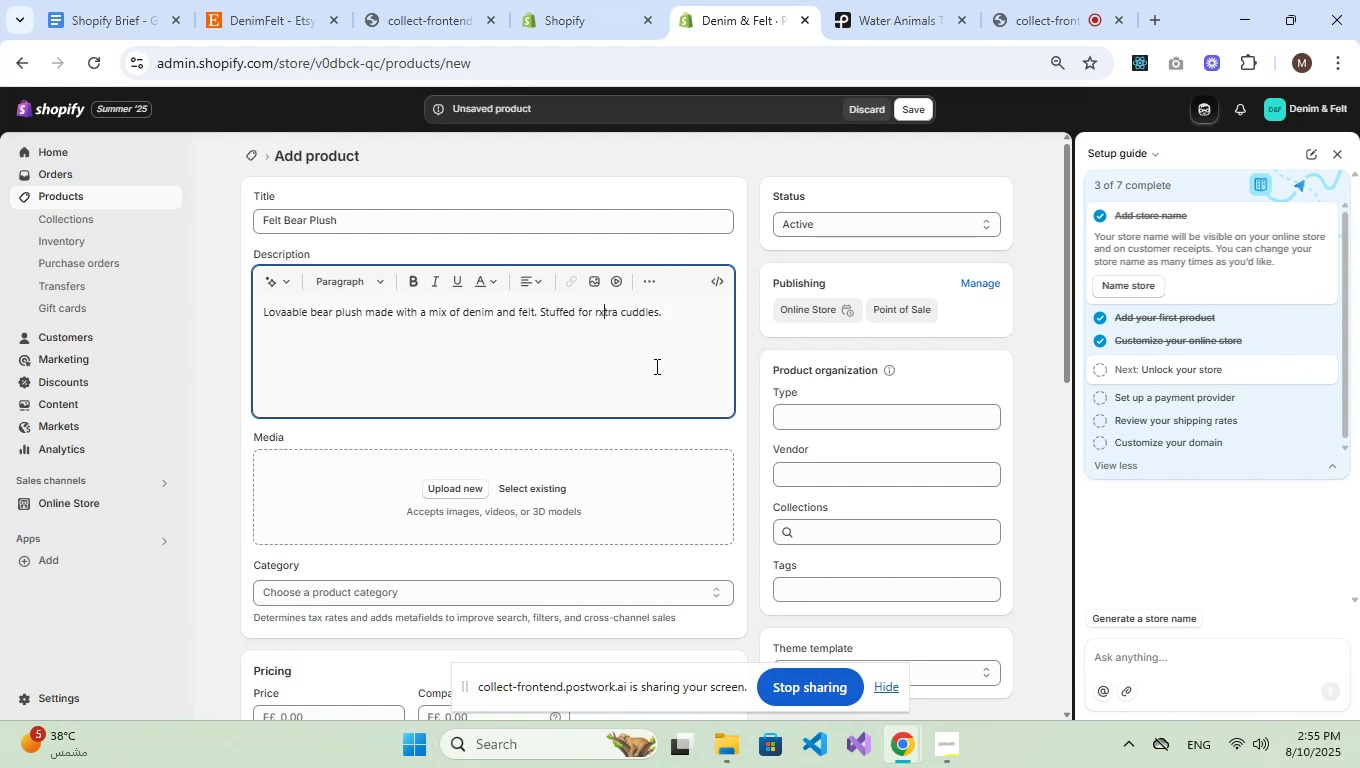 
key(ArrowLeft)
 